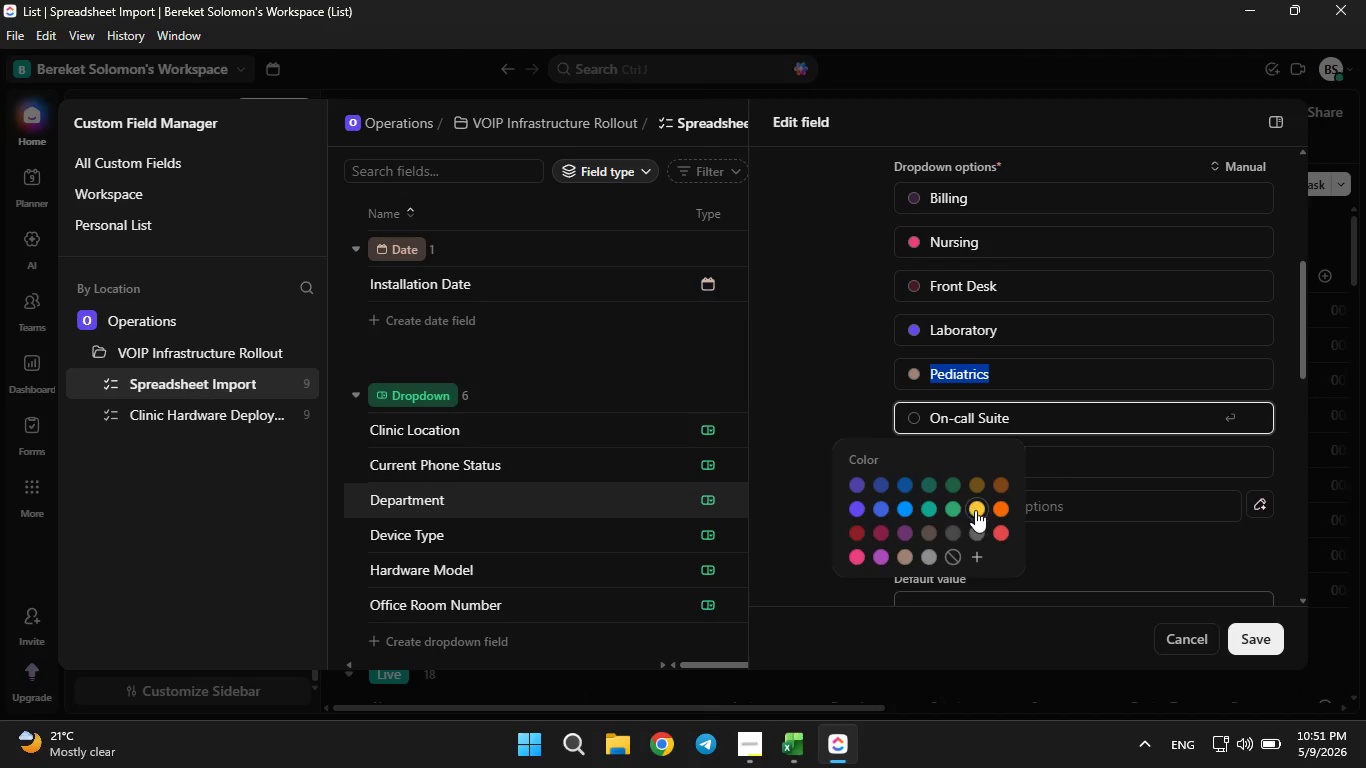 
left_click([975, 510])
 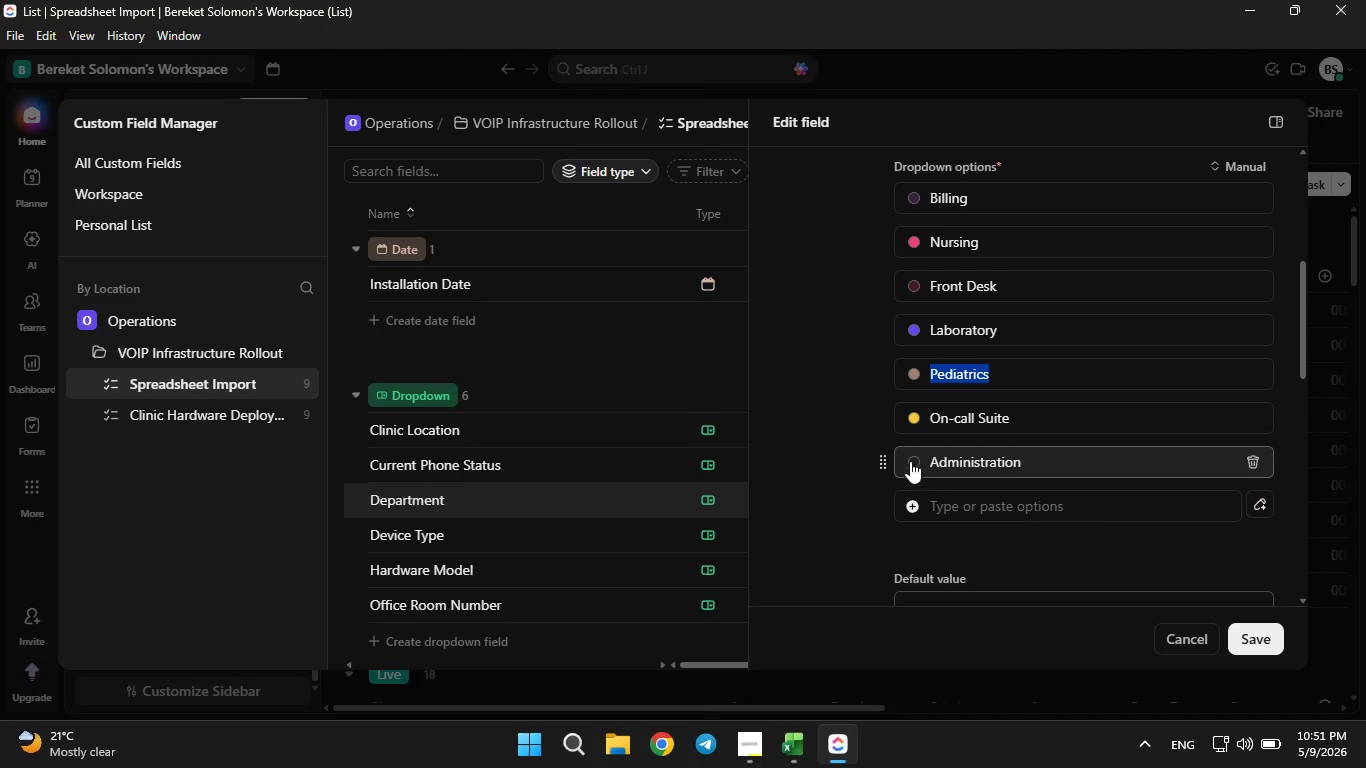 
left_click([910, 461])
 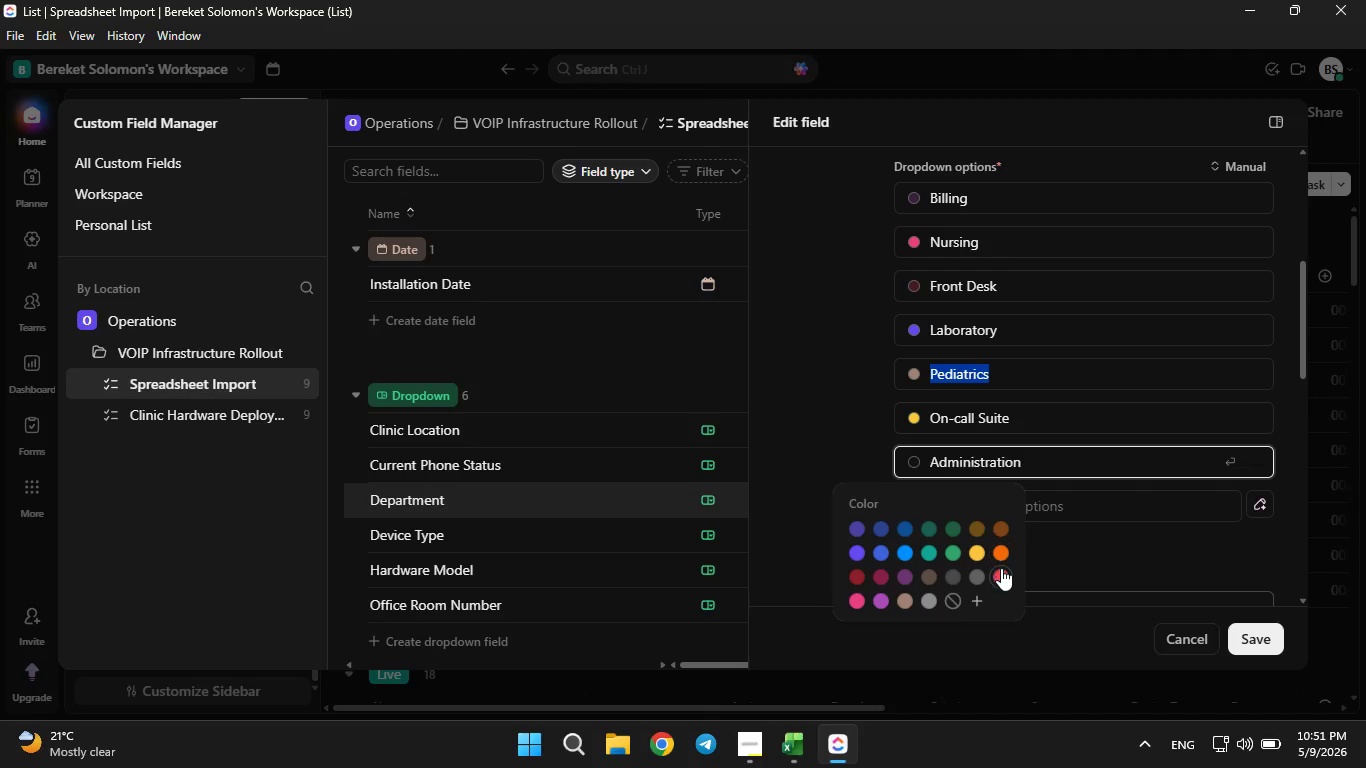 
left_click([1001, 575])
 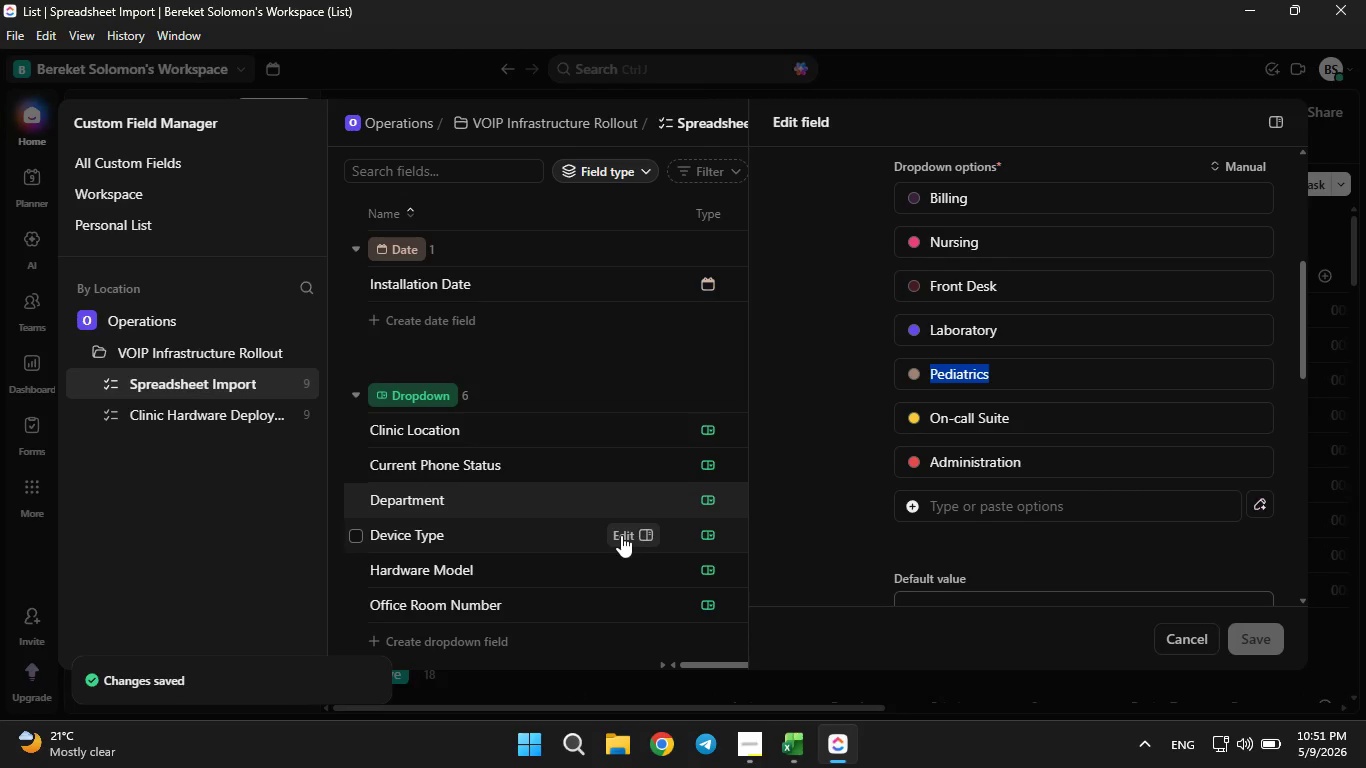 
left_click([621, 532])
 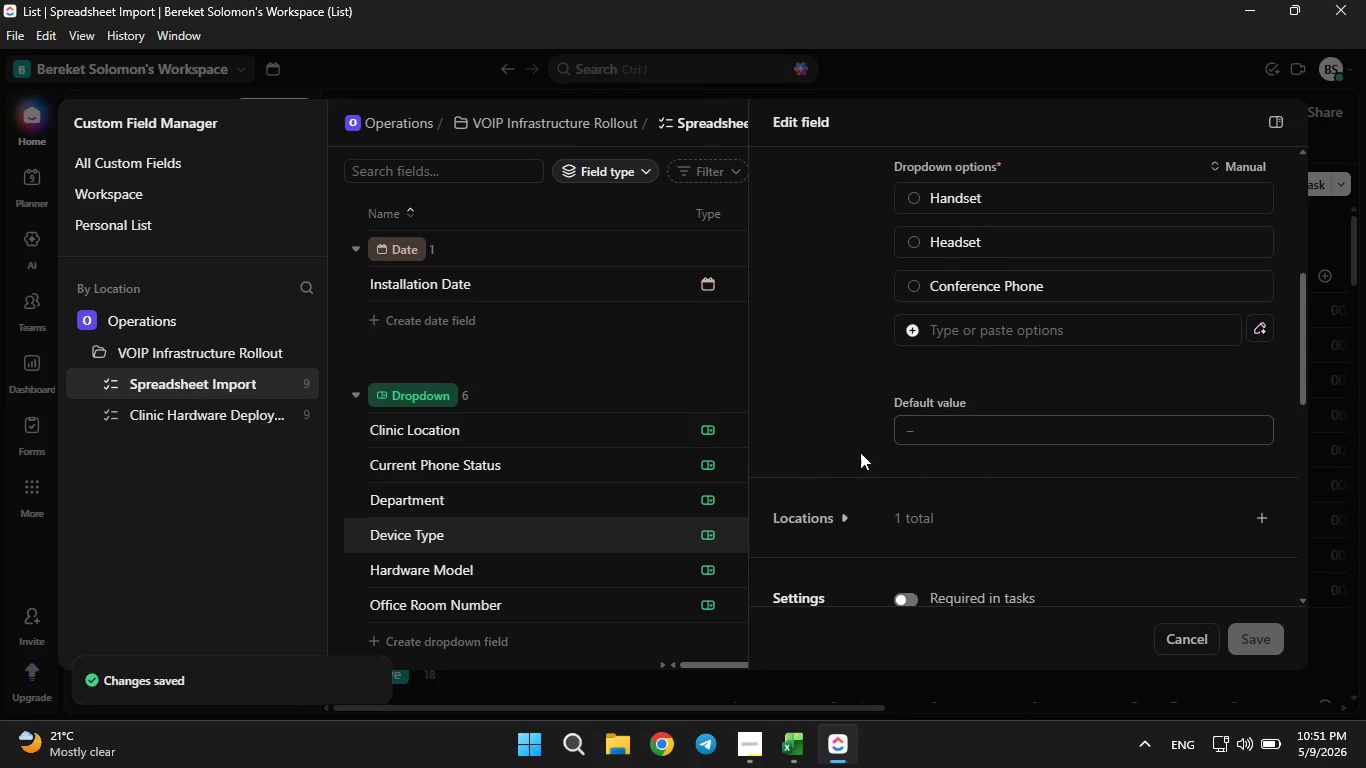 
scroll: coordinate [890, 408], scroll_direction: none, amount: 0.0
 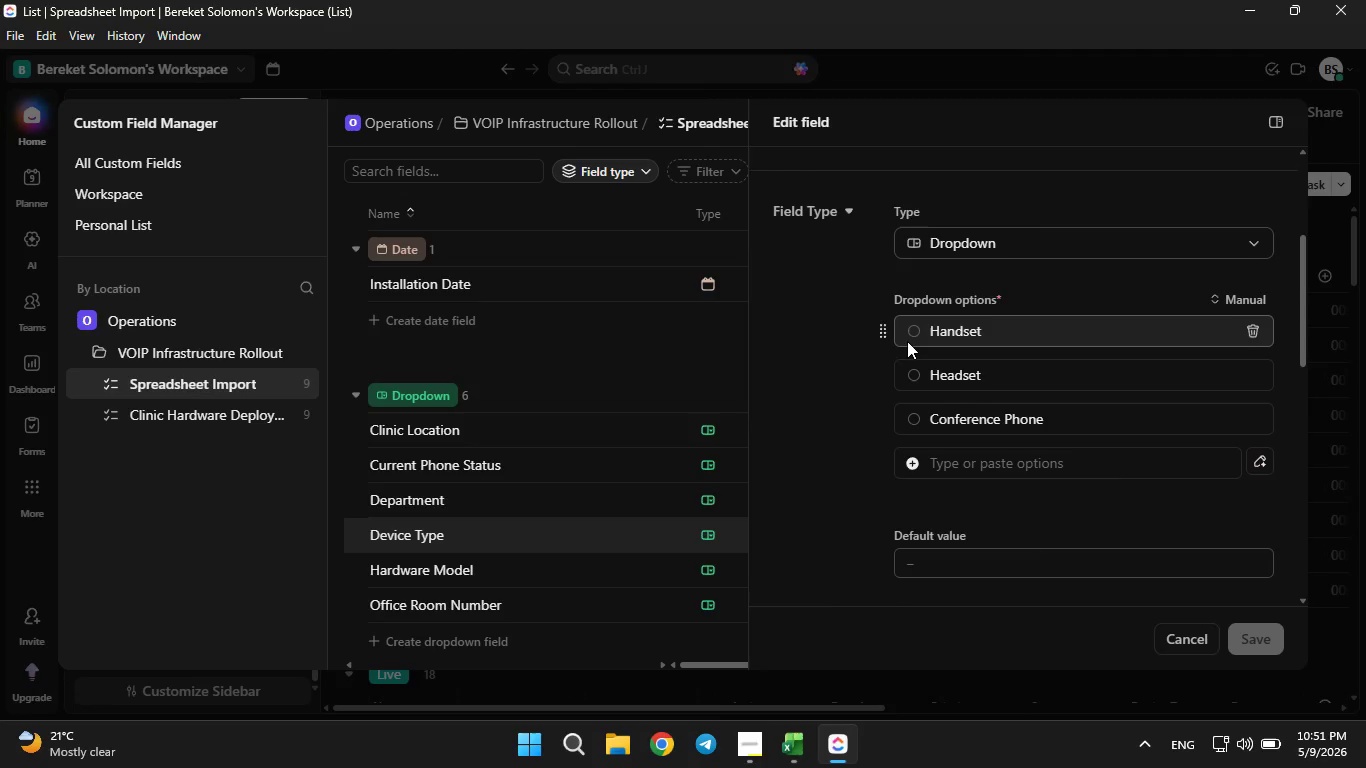 
left_click([907, 341])
 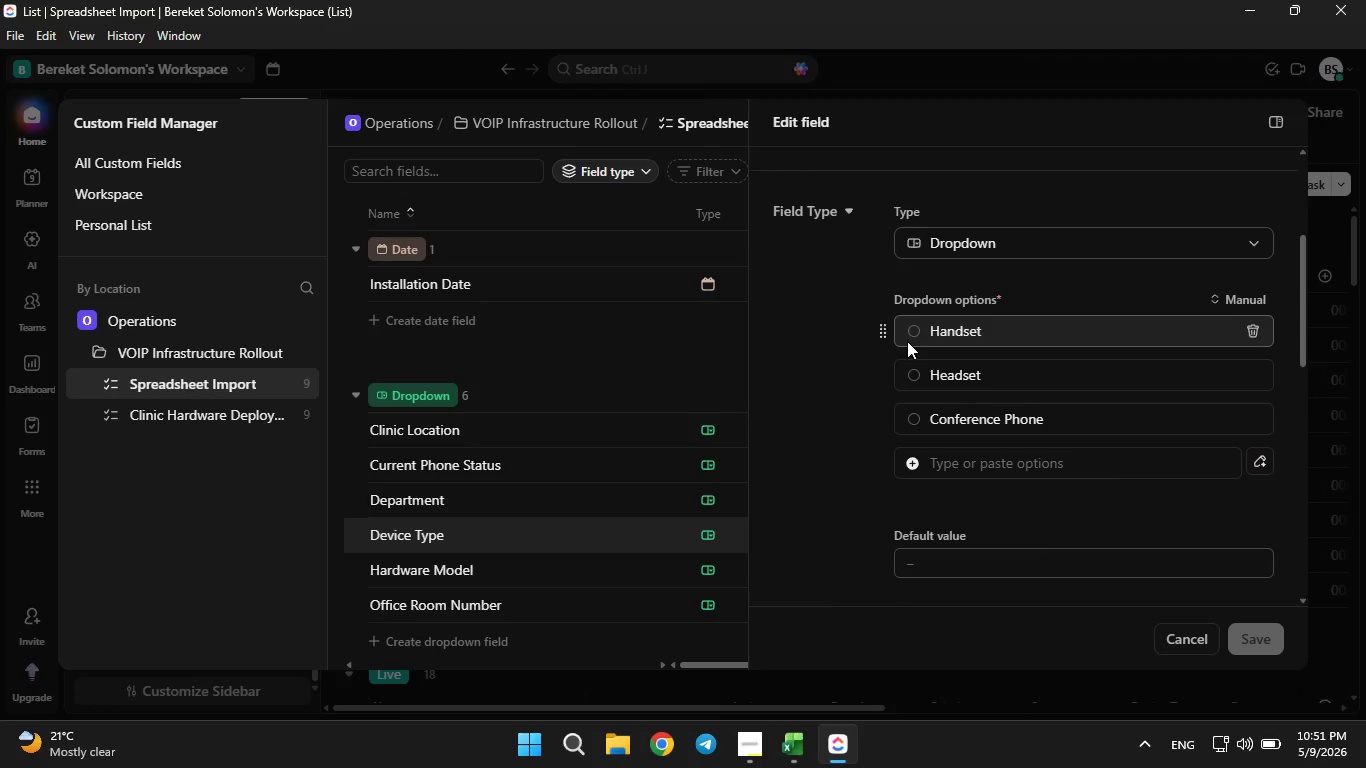 
double_click([907, 341])
 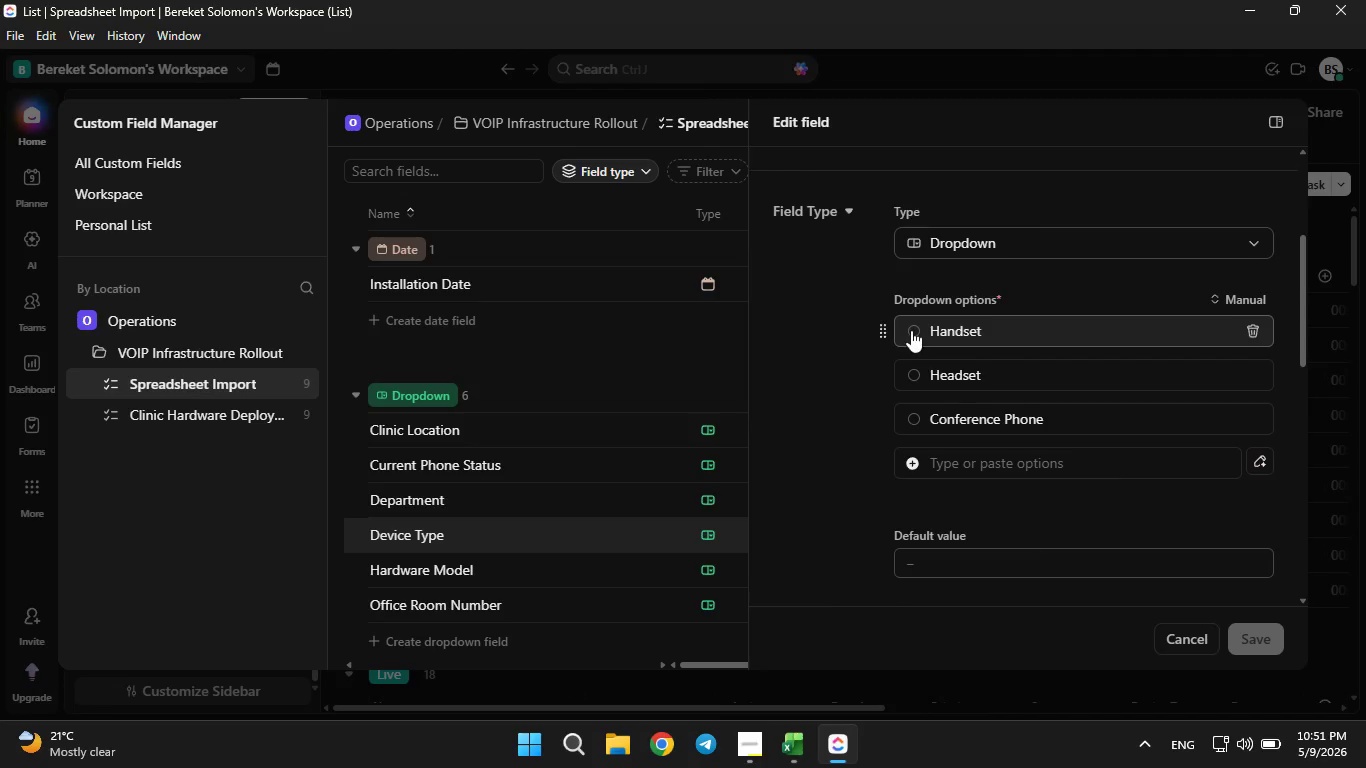 
triple_click([911, 337])
 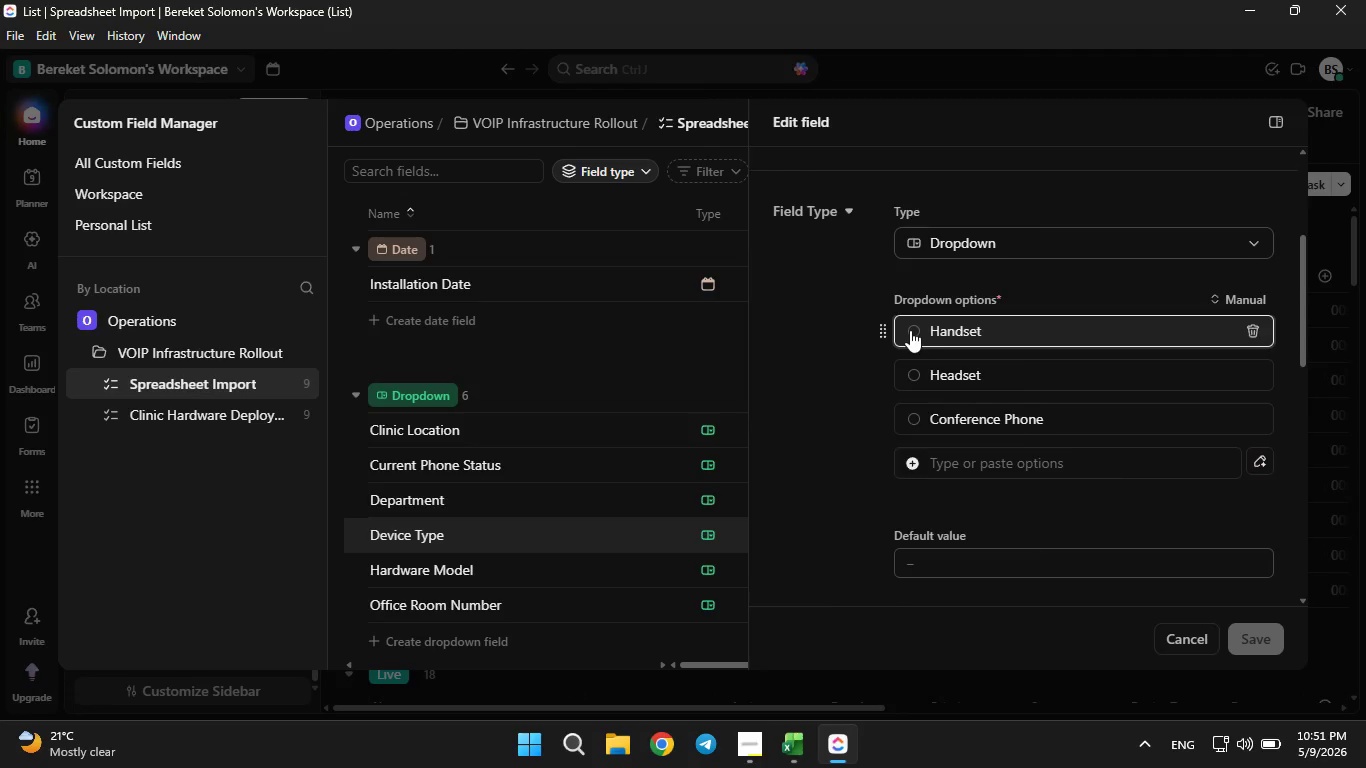 
triple_click([910, 330])
 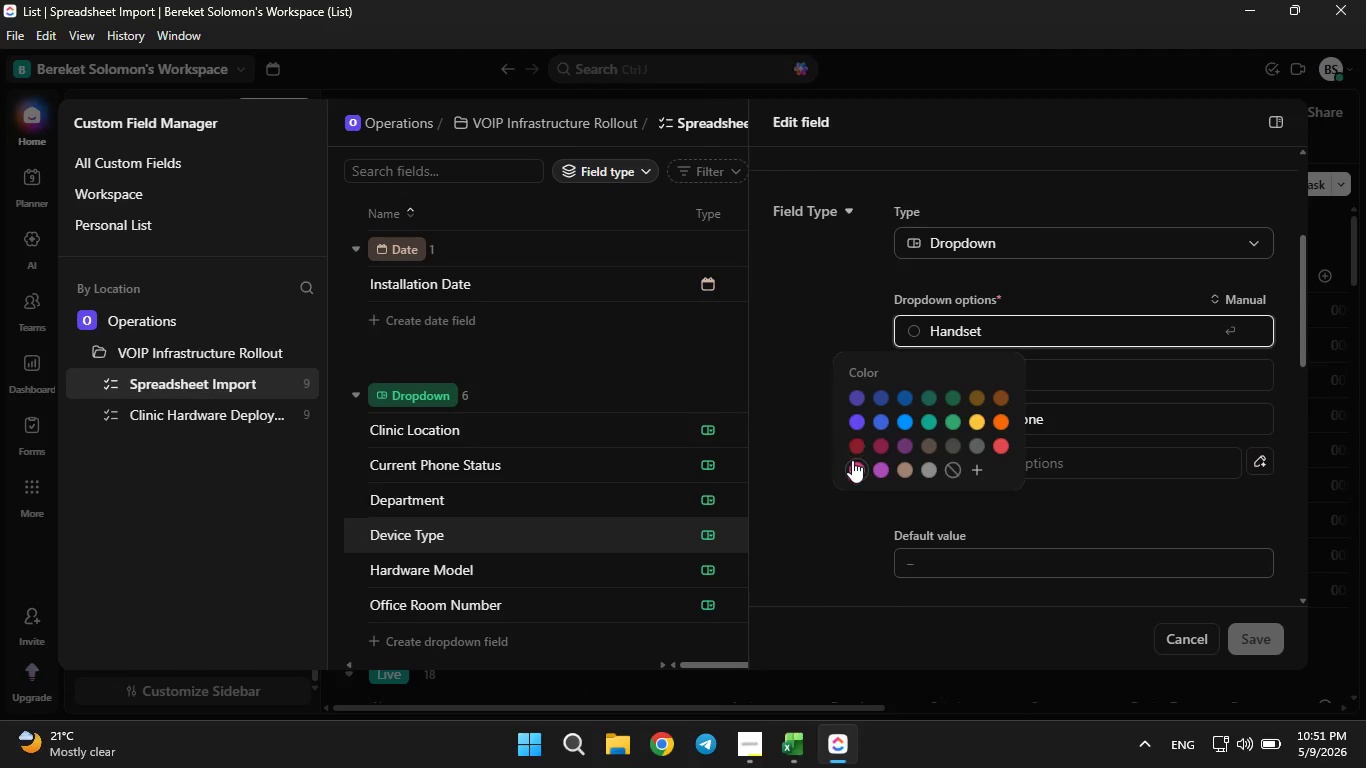 
left_click([852, 460])
 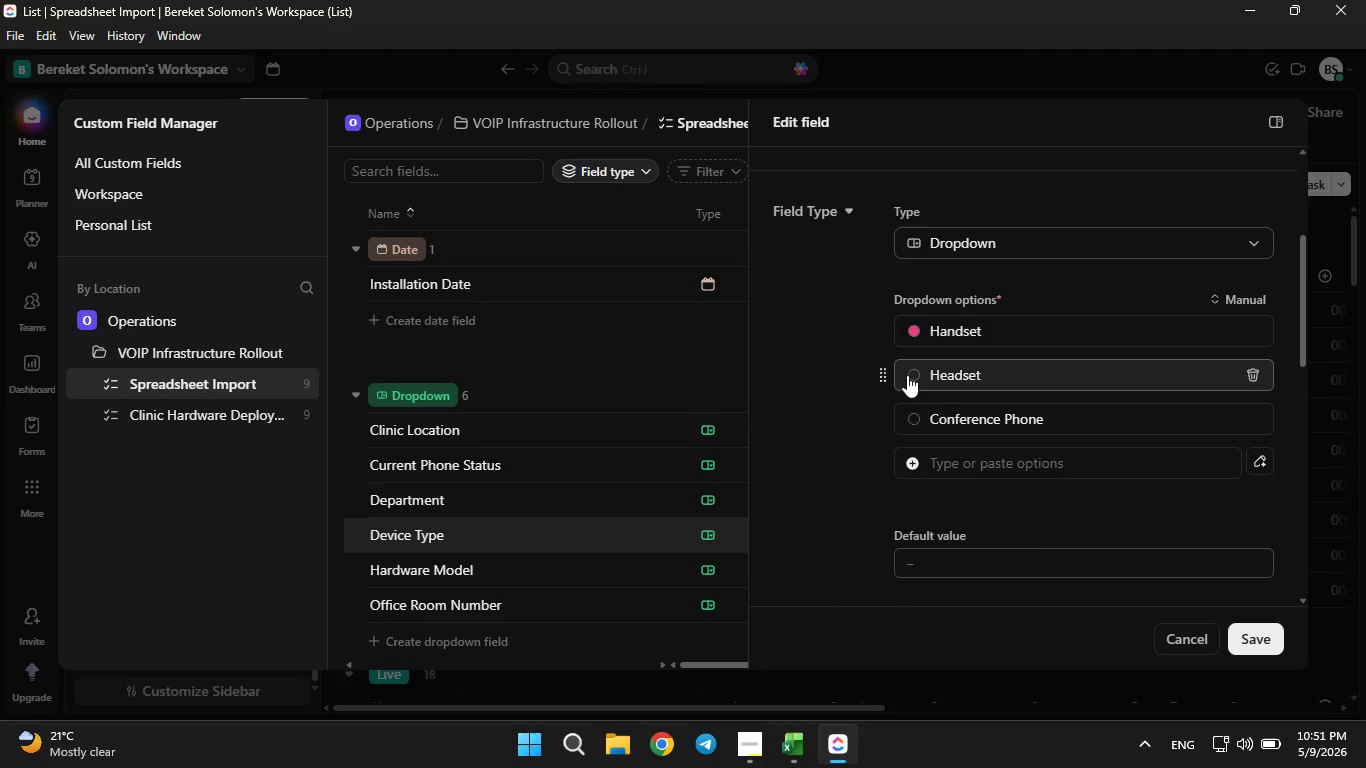 
left_click([907, 375])
 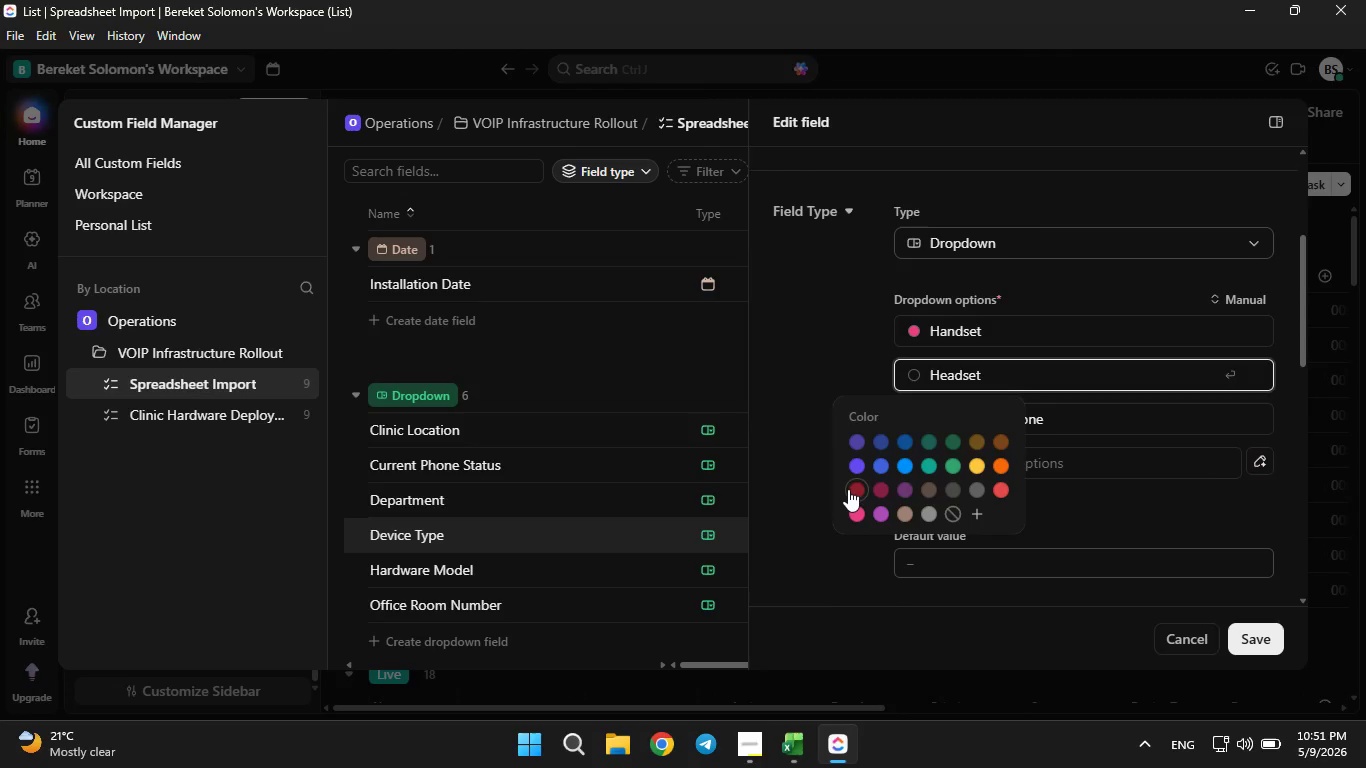 
left_click([848, 489])
 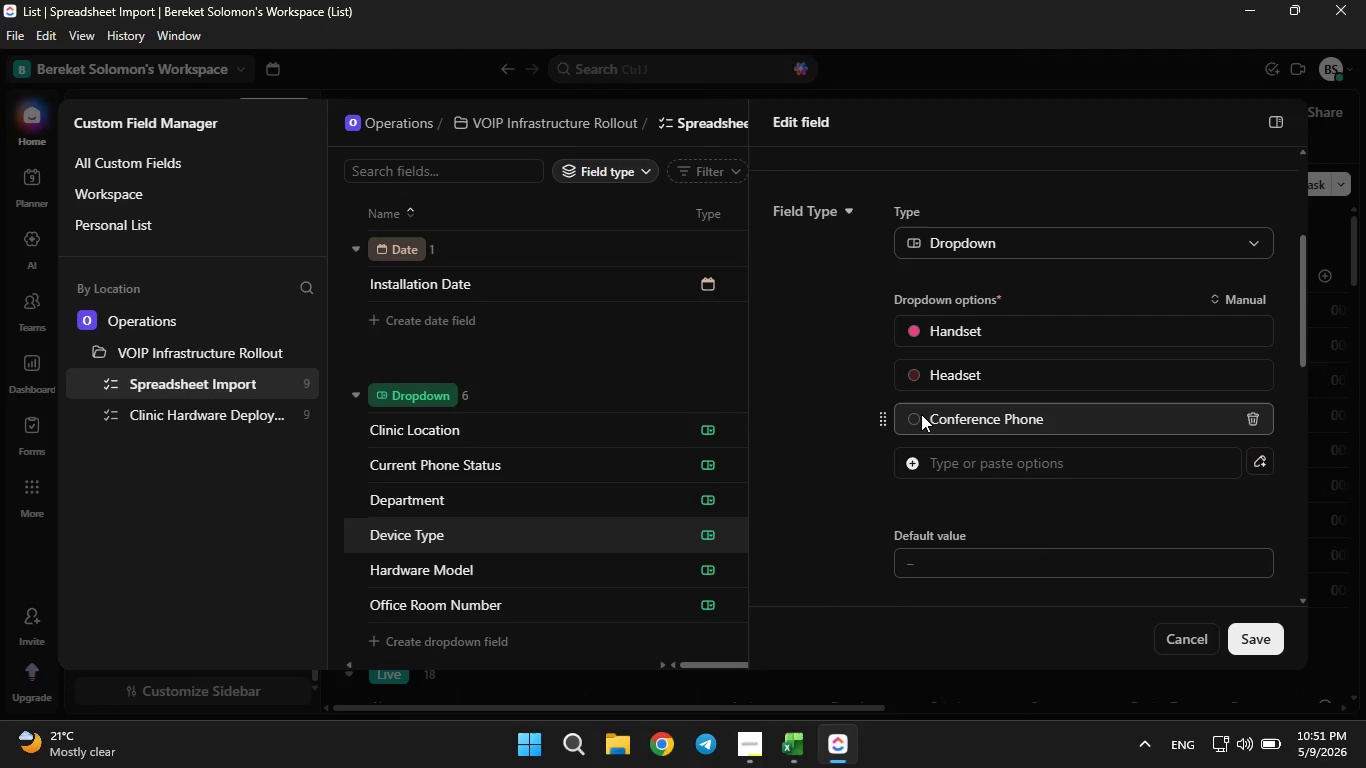 
double_click([921, 414])
 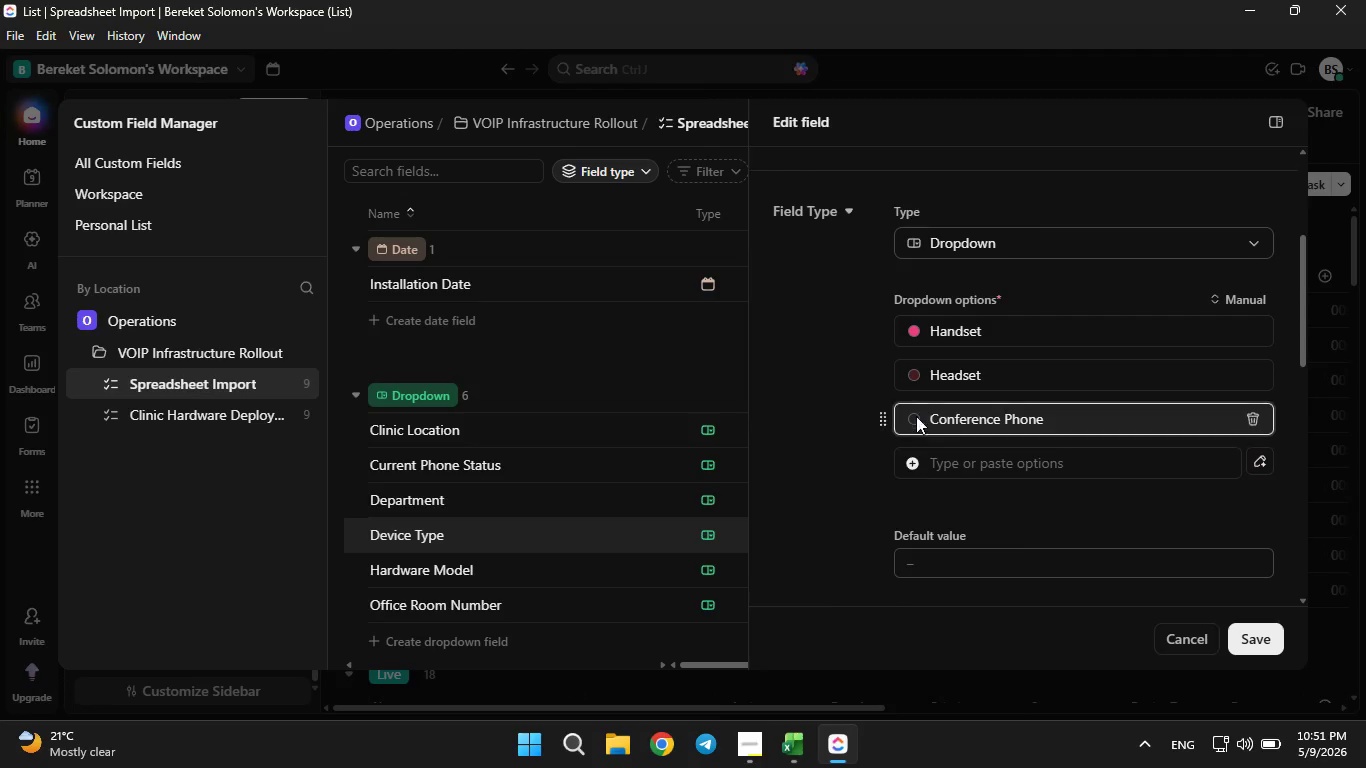 
triple_click([916, 416])
 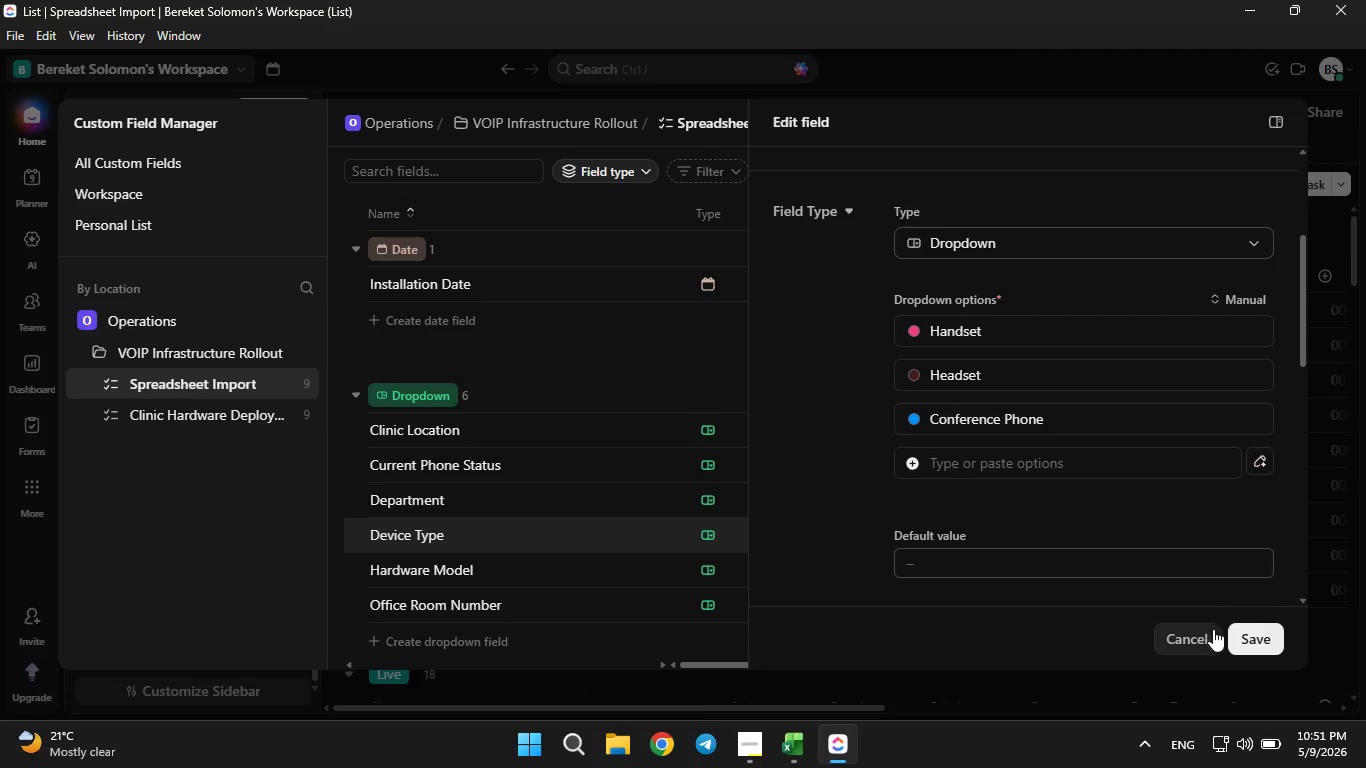 
left_click([1237, 634])
 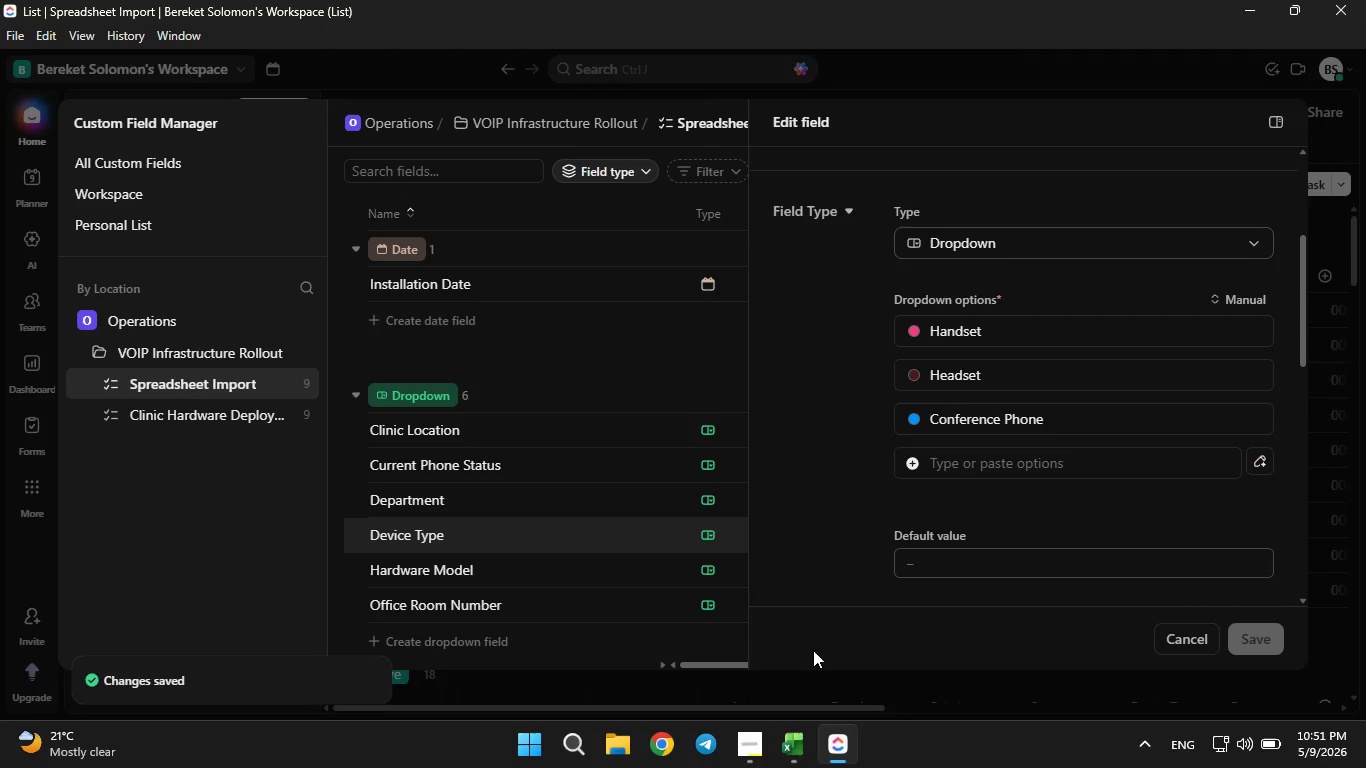 
wait(9.11)
 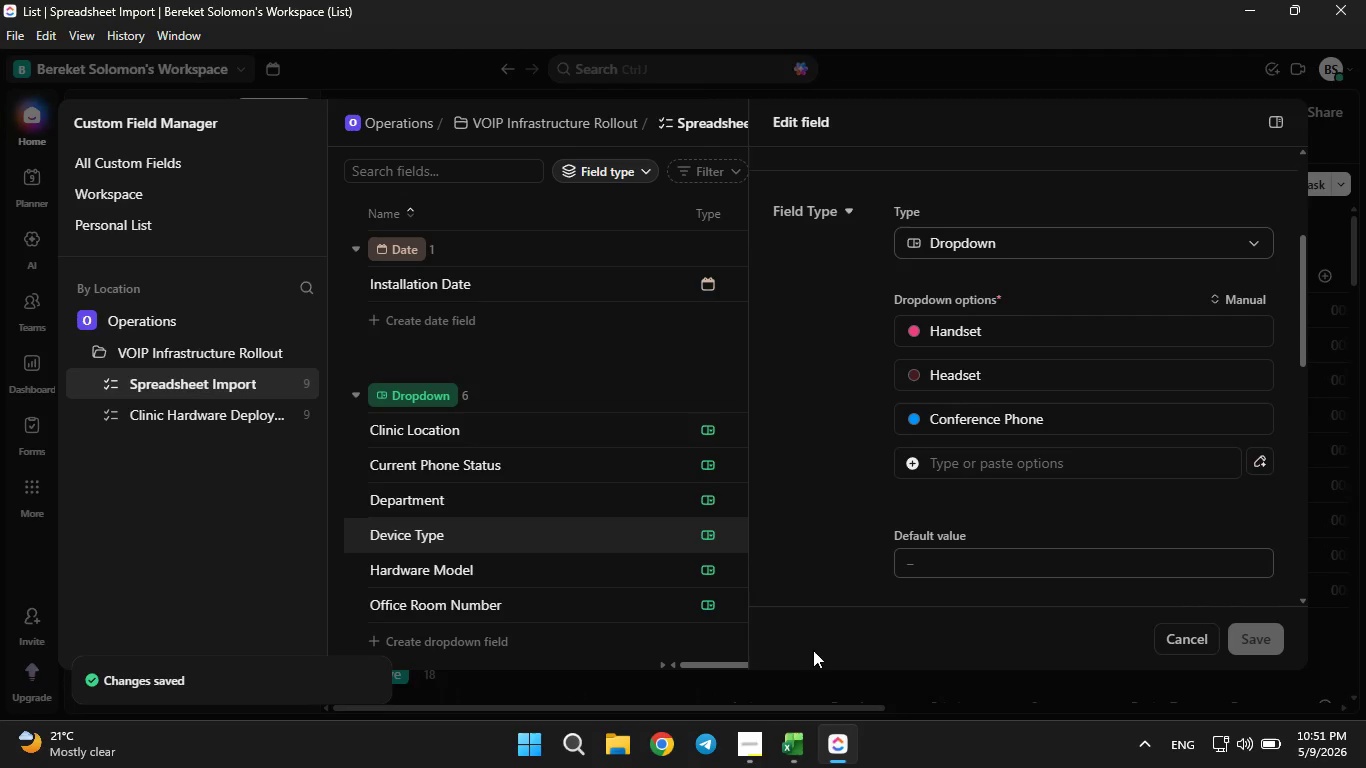 
left_click([619, 572])
 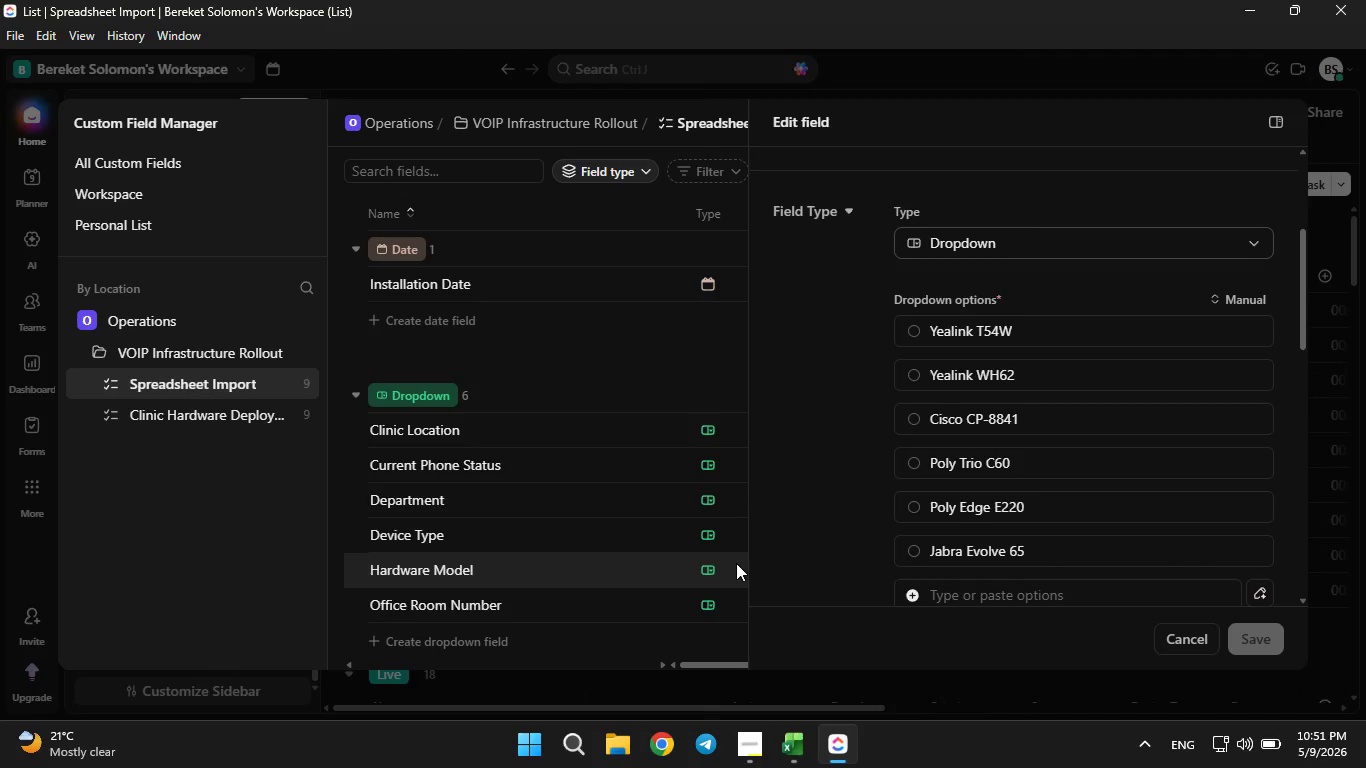 
wait(9.88)
 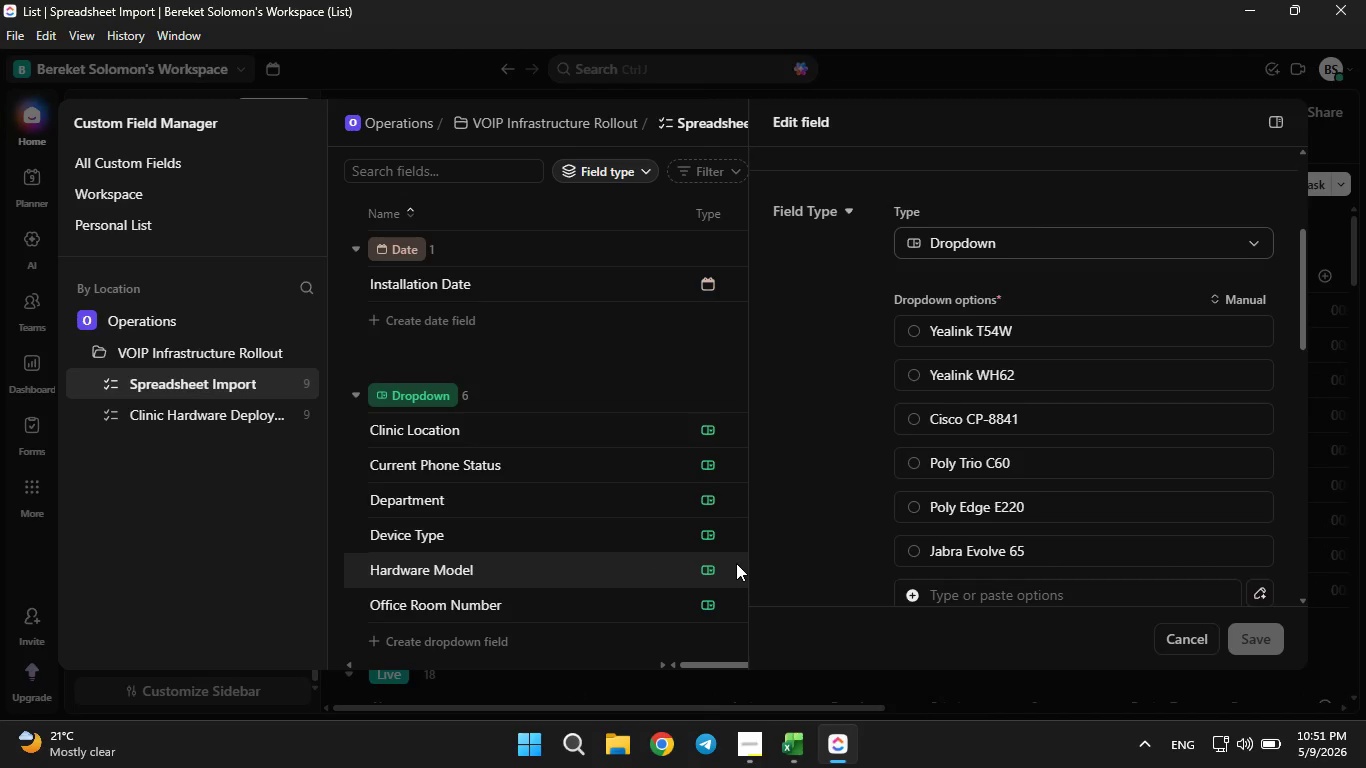 
left_click([909, 334])
 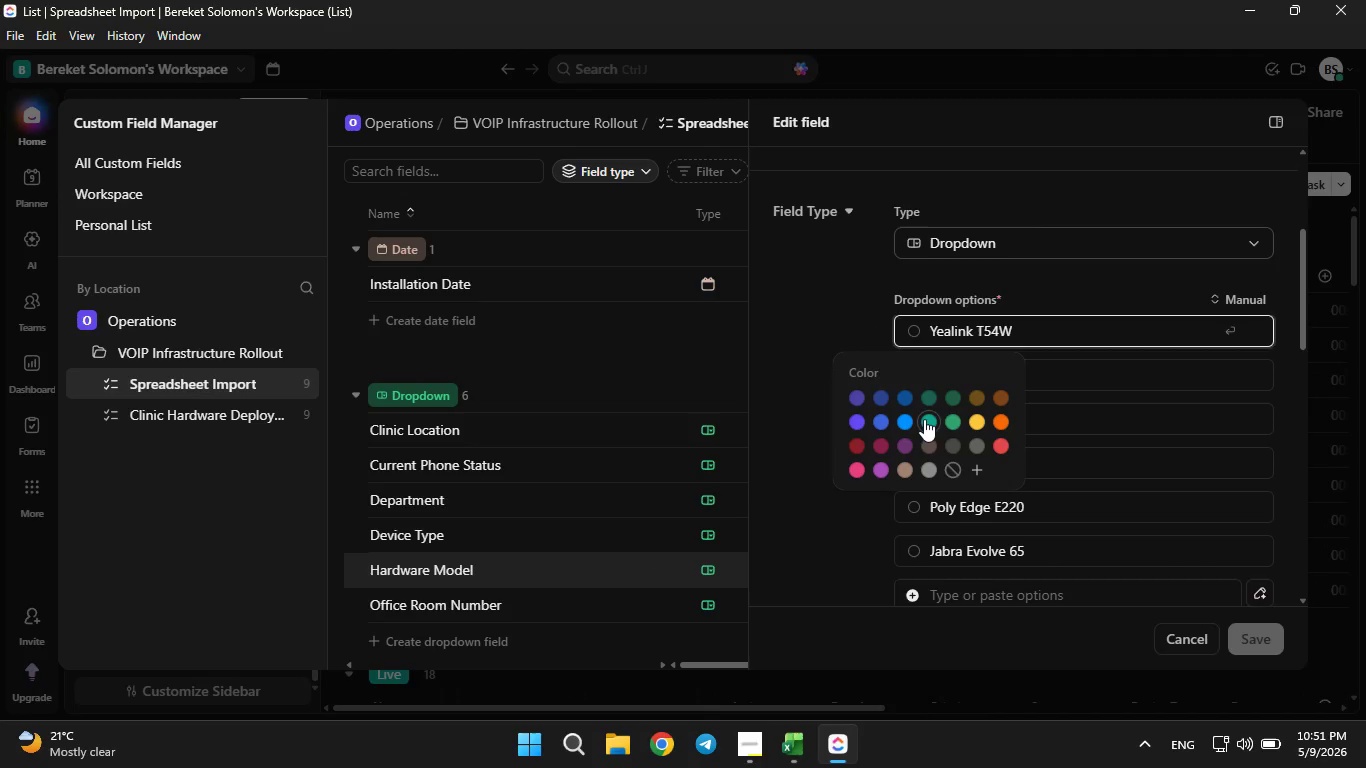 
left_click([924, 419])
 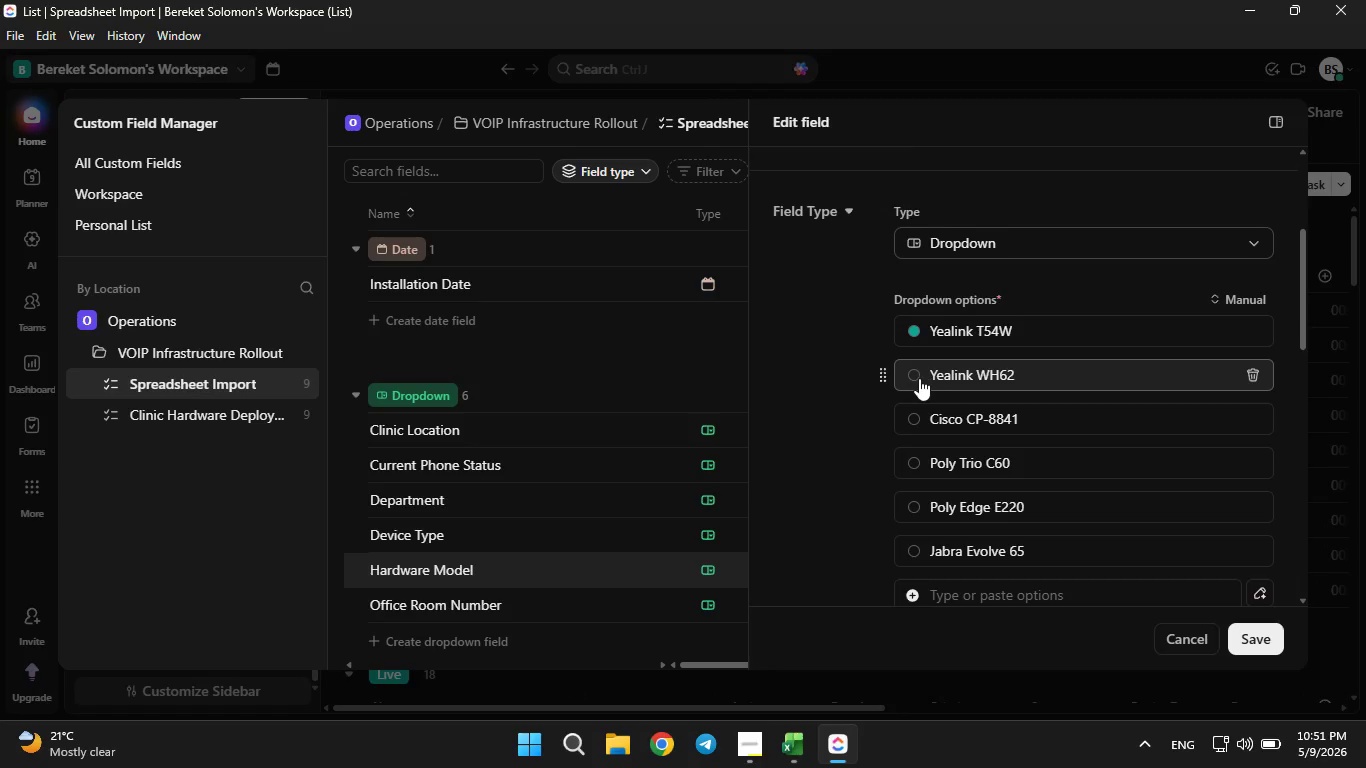 
left_click([916, 375])
 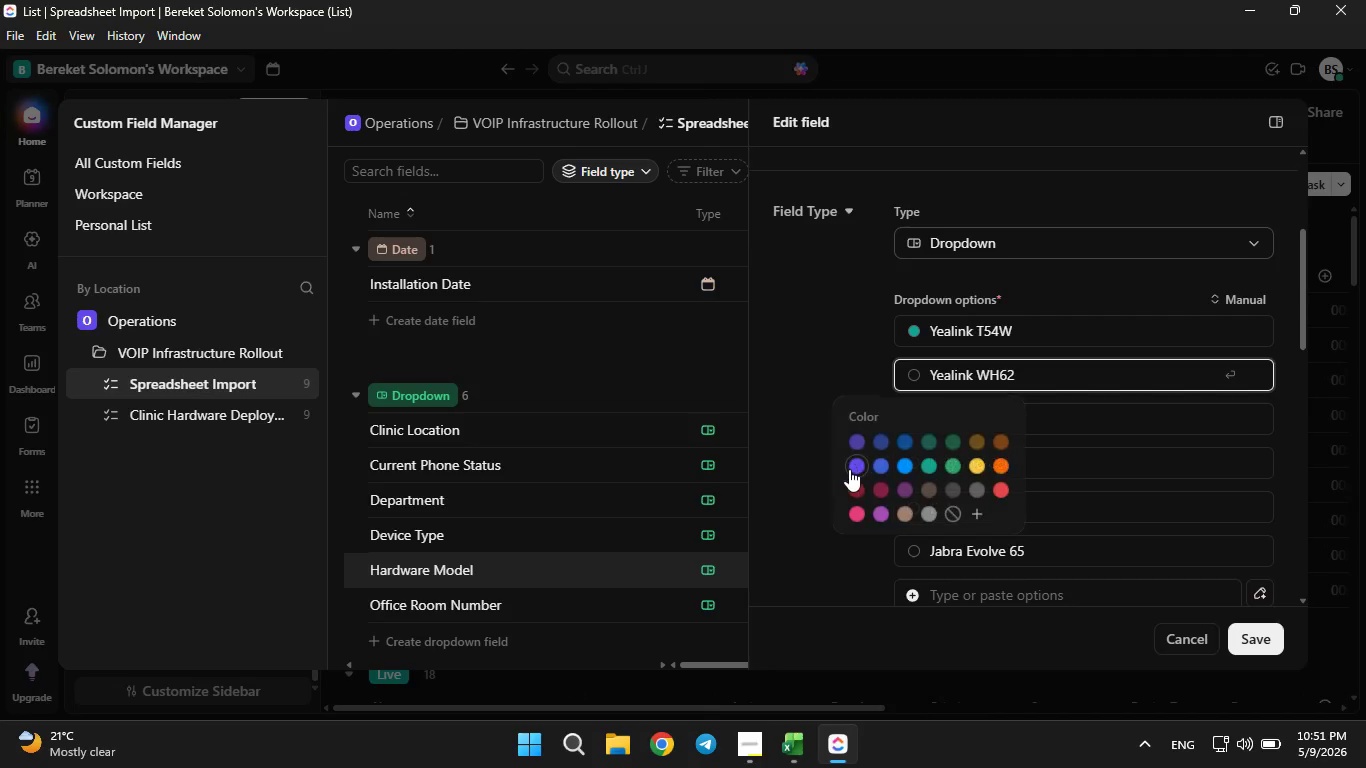 
left_click([849, 469])
 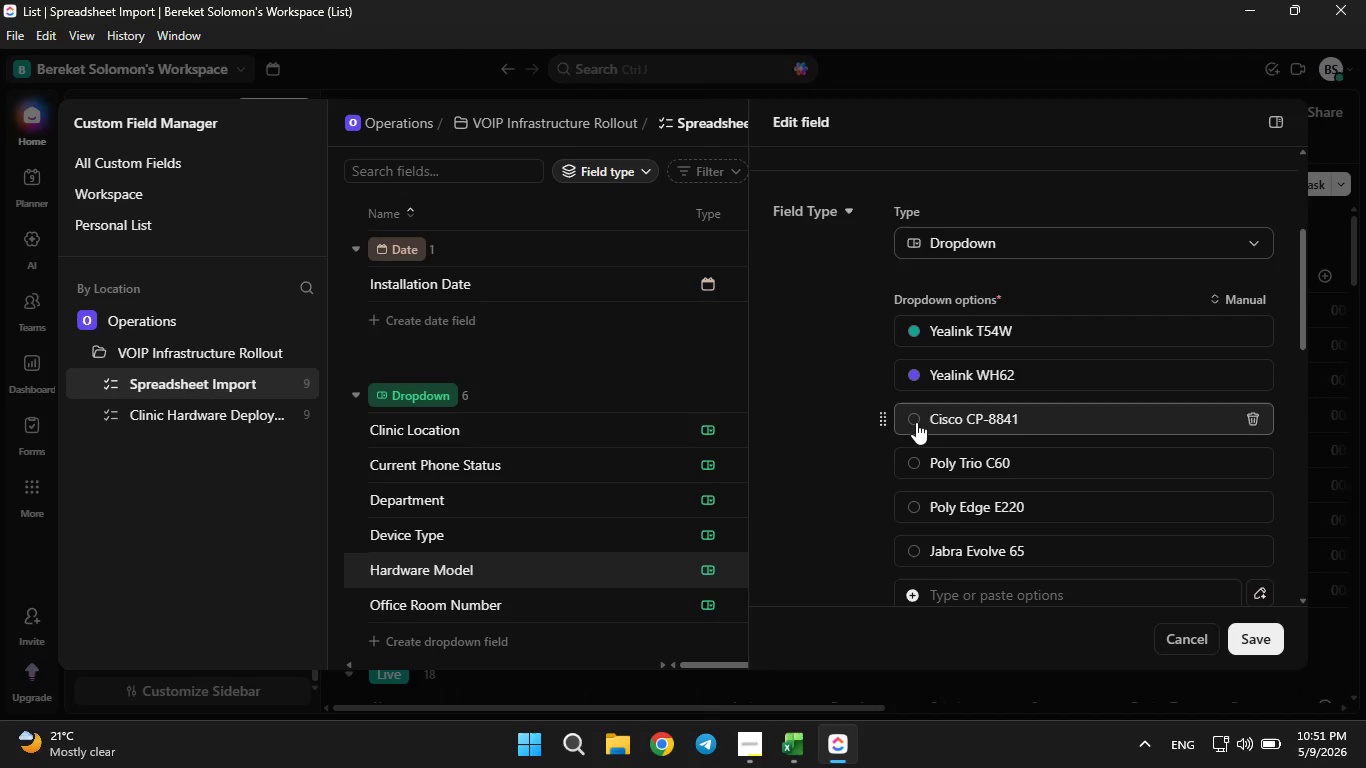 
left_click([914, 422])
 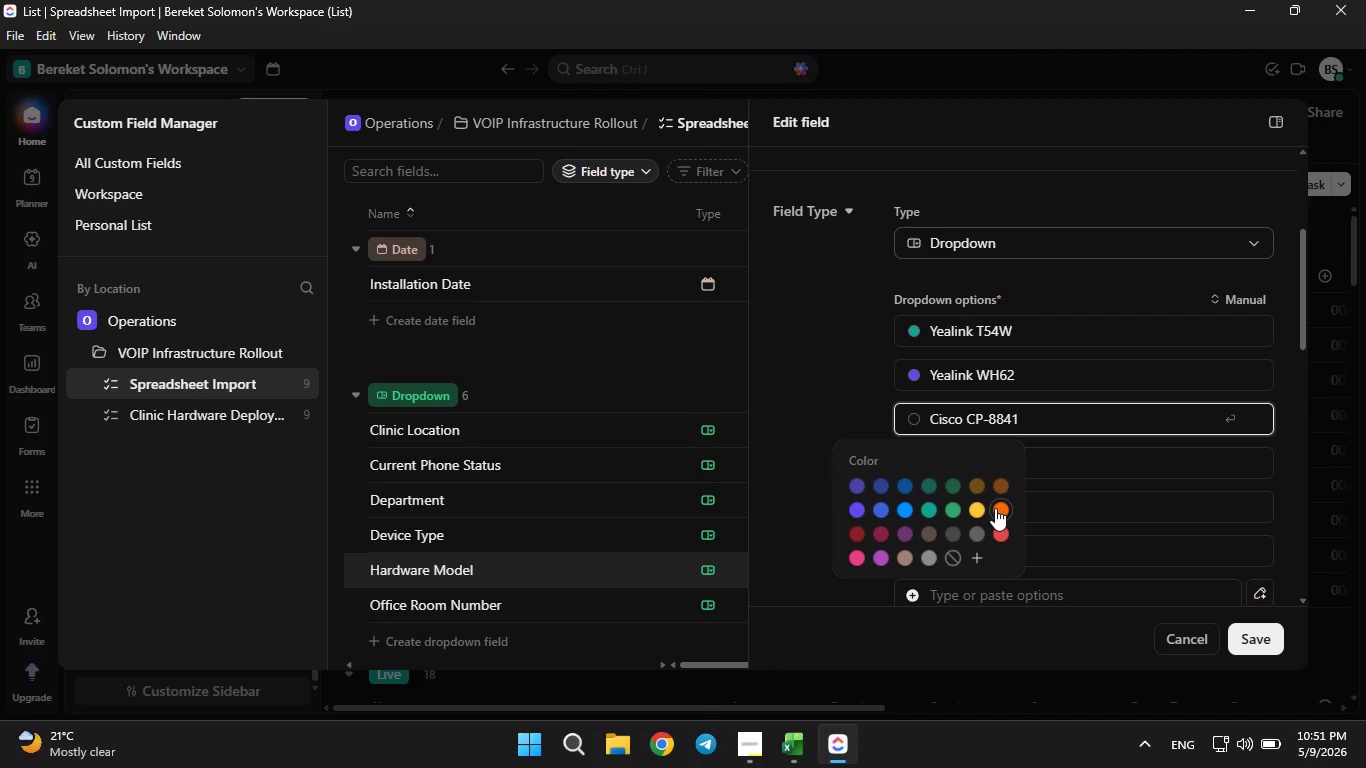 
left_click([995, 508])
 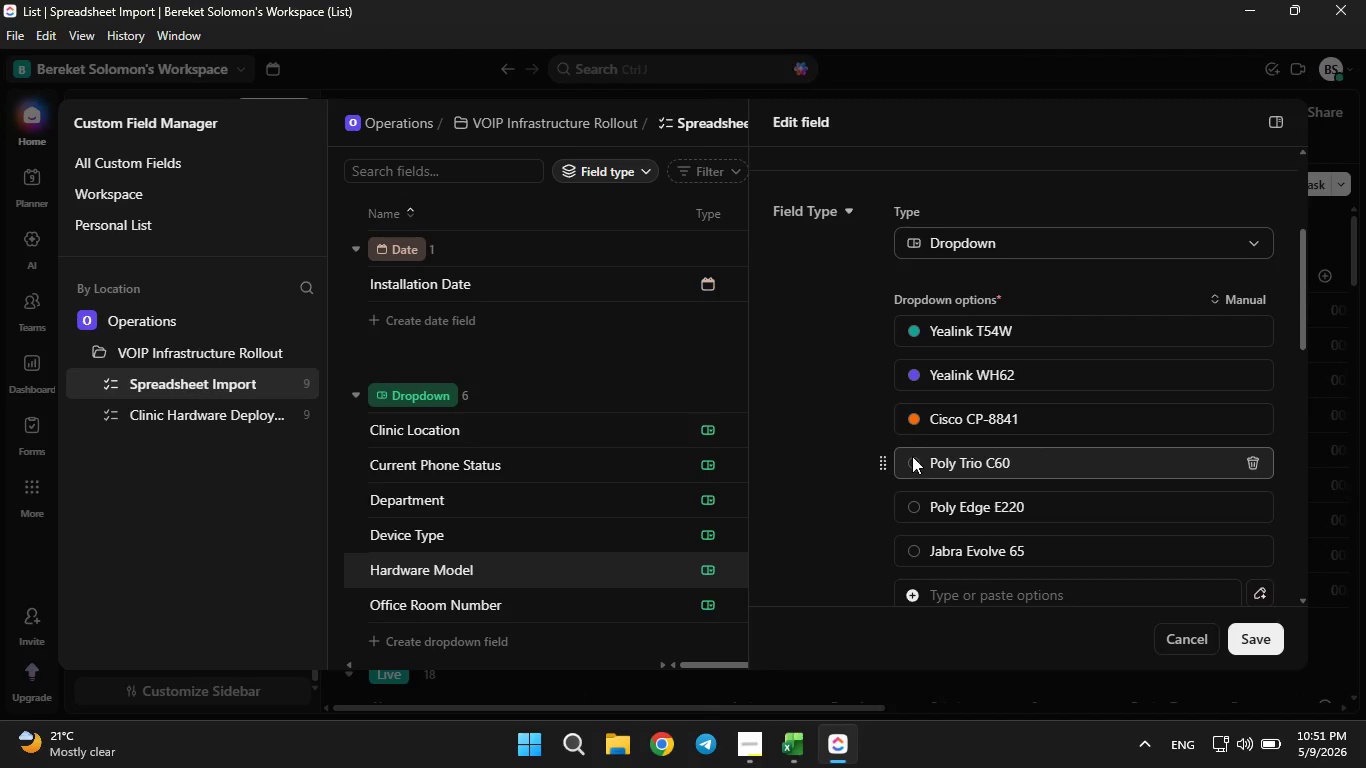 
double_click([914, 464])
 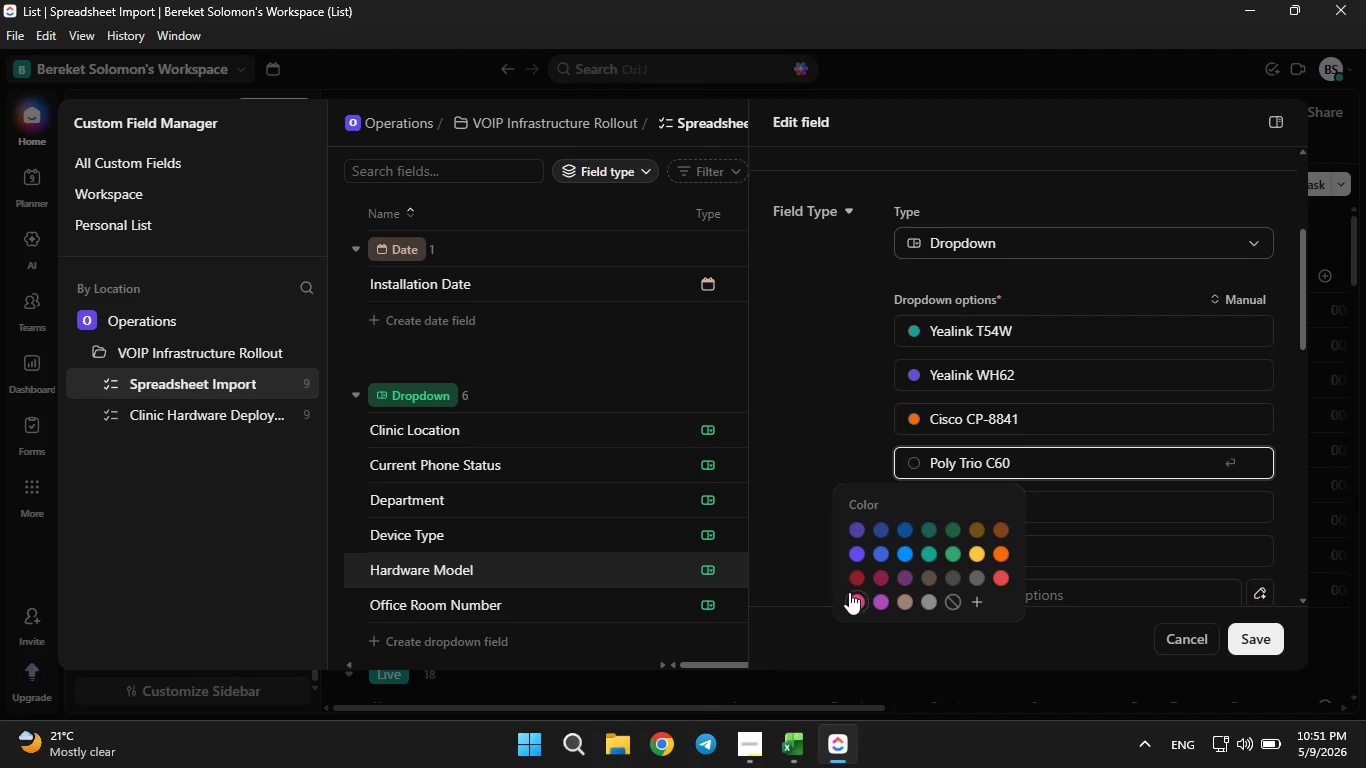 
left_click([849, 592])
 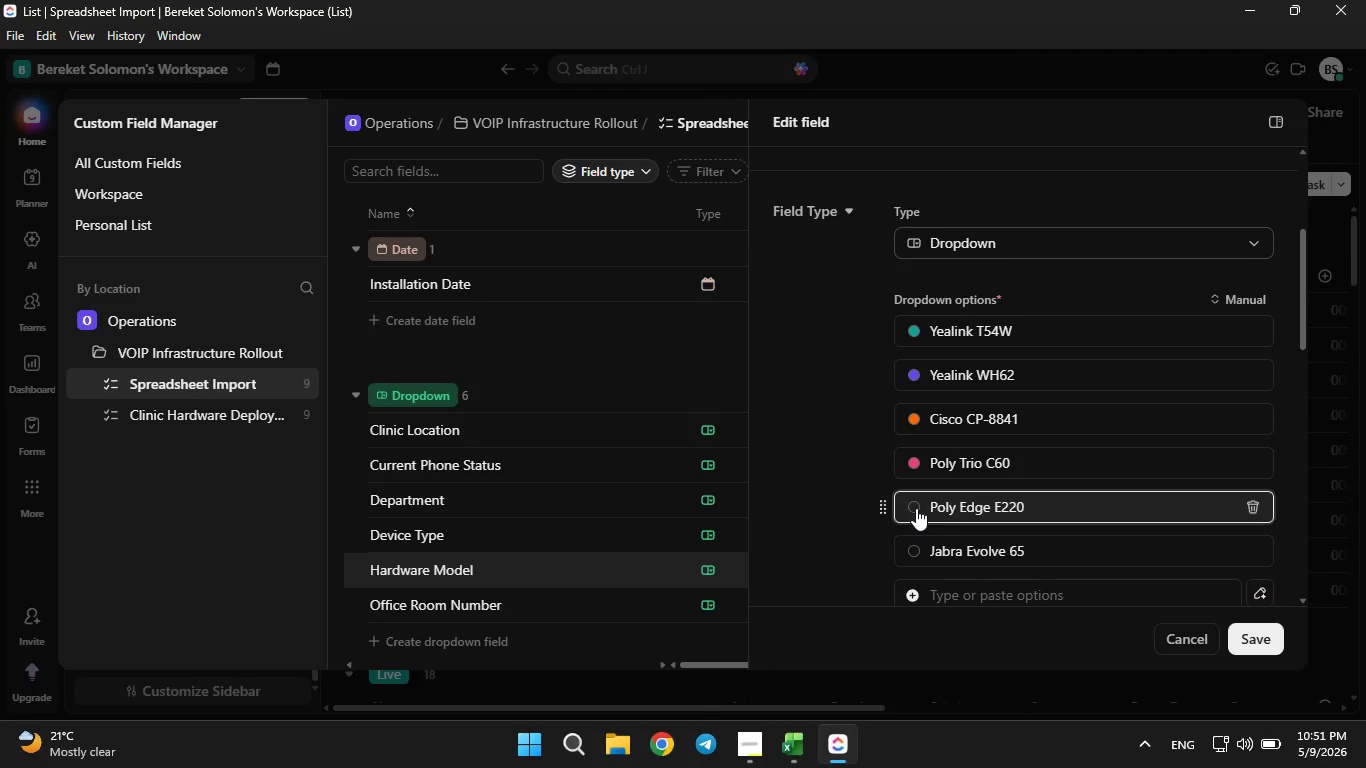 
left_click([916, 508])
 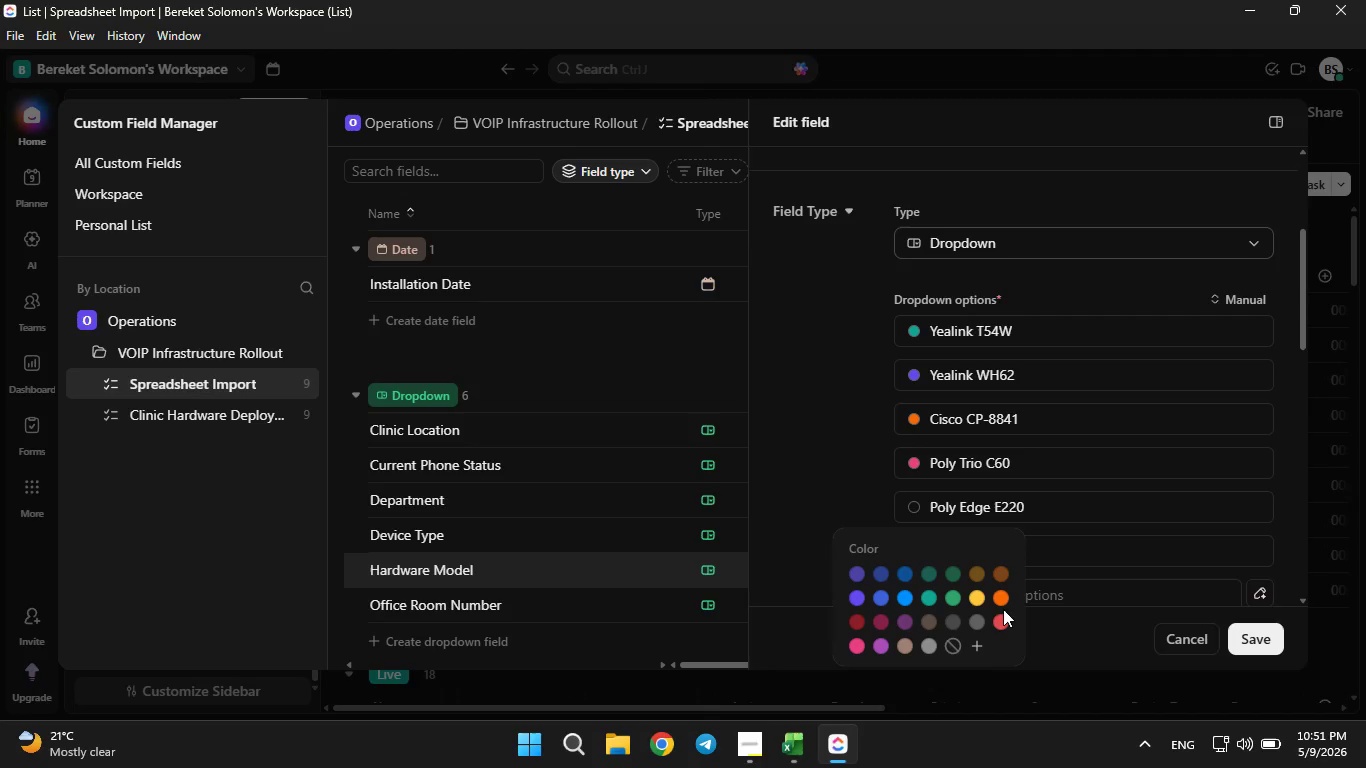 
double_click([1003, 609])
 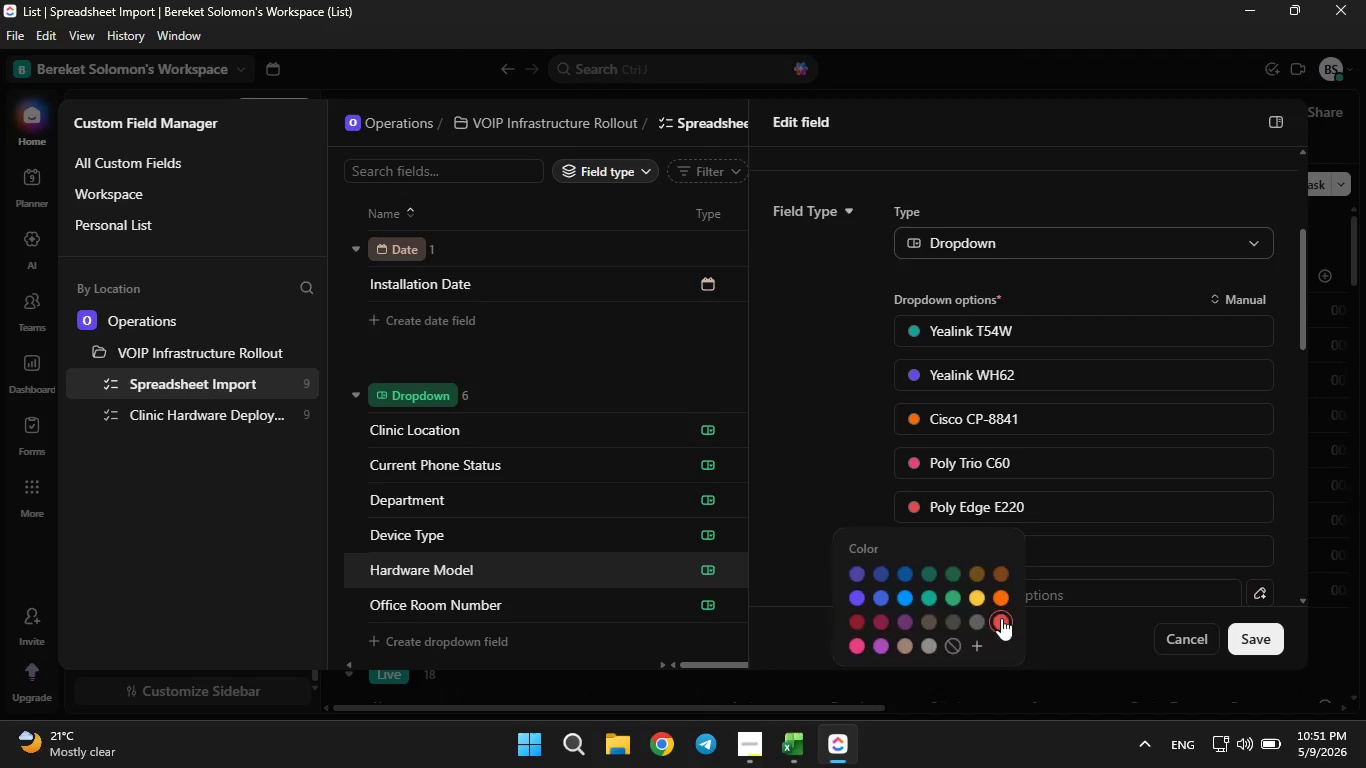 
triple_click([1001, 618])
 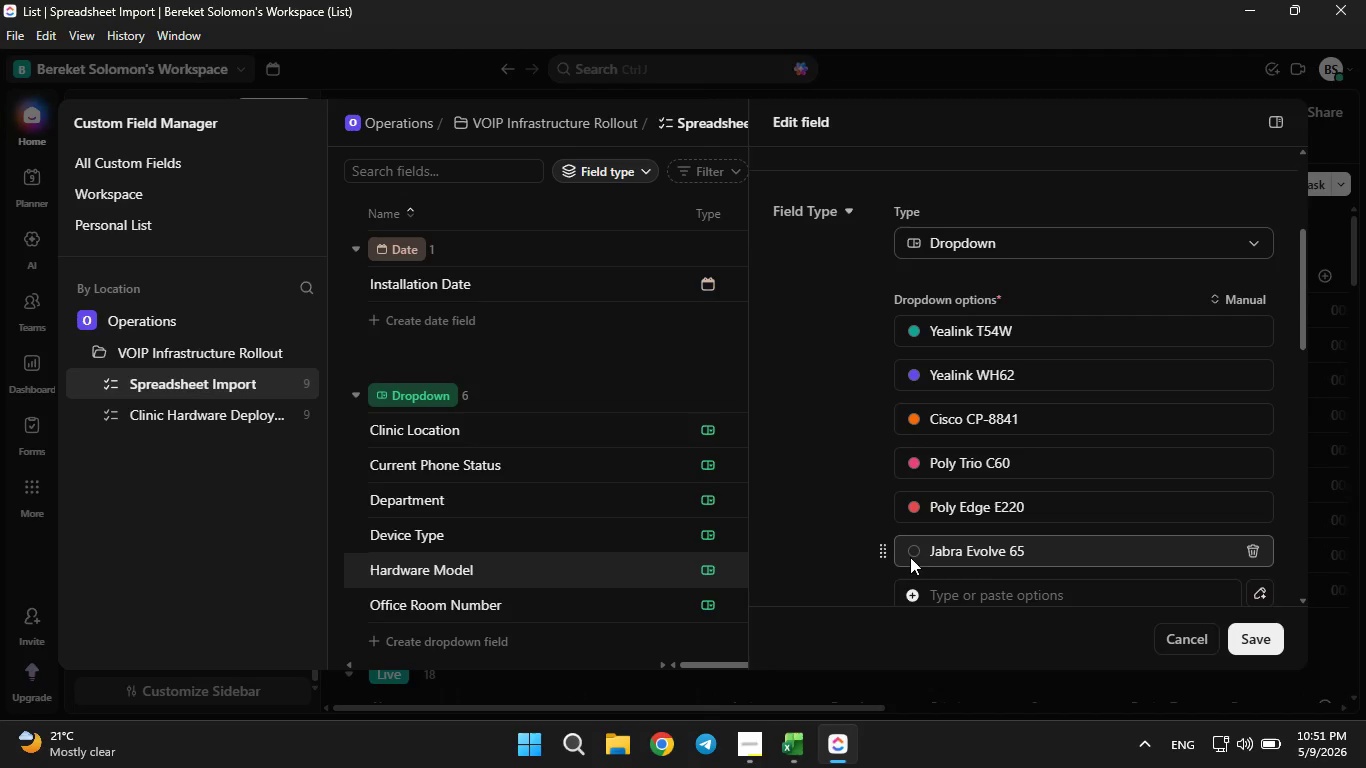 
double_click([910, 557])
 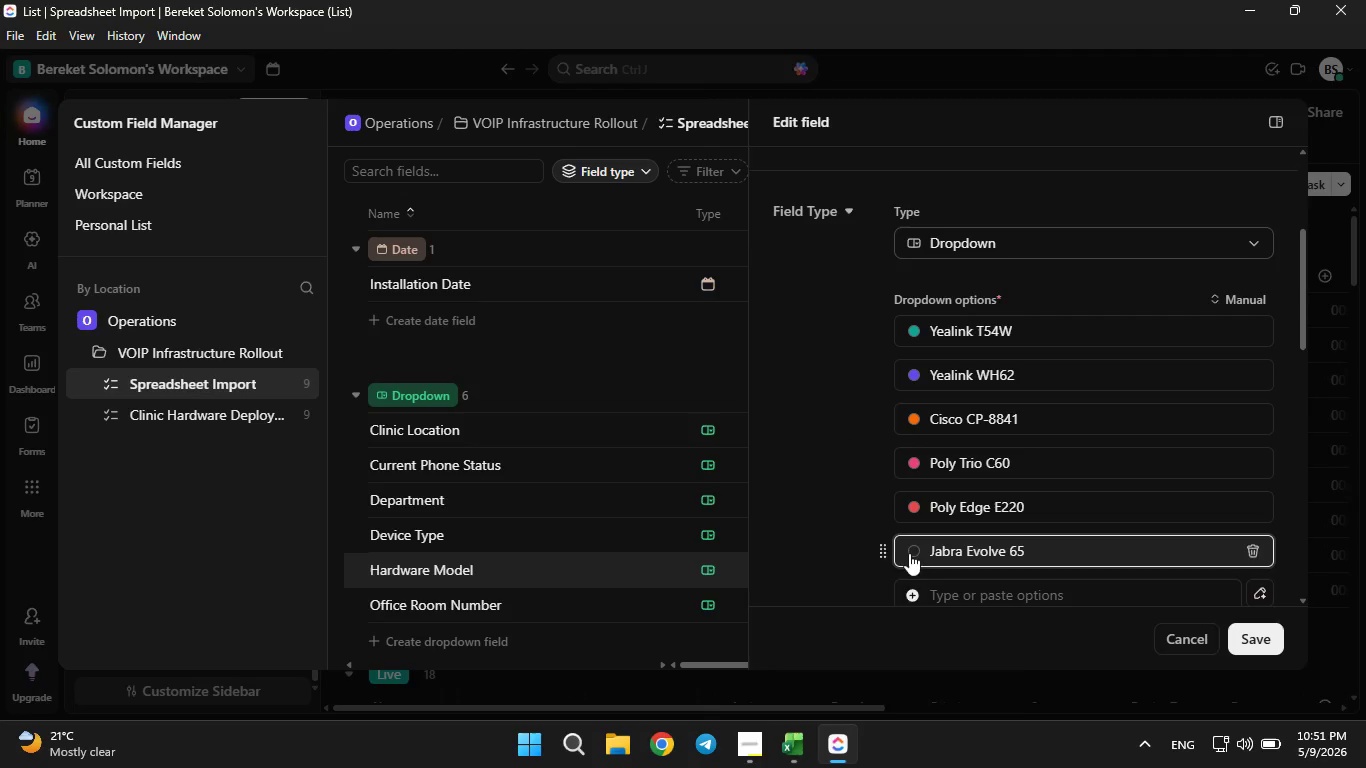 
triple_click([909, 553])
 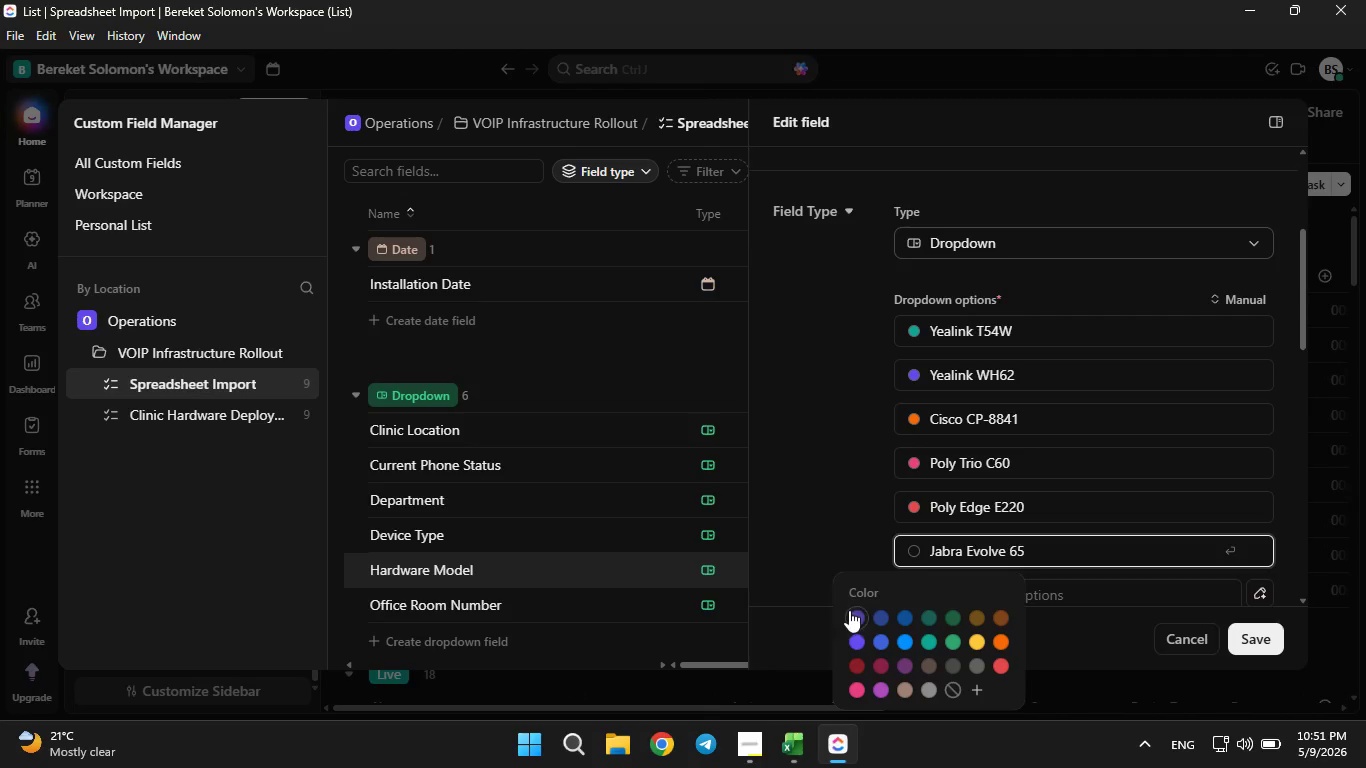 
left_click([849, 610])
 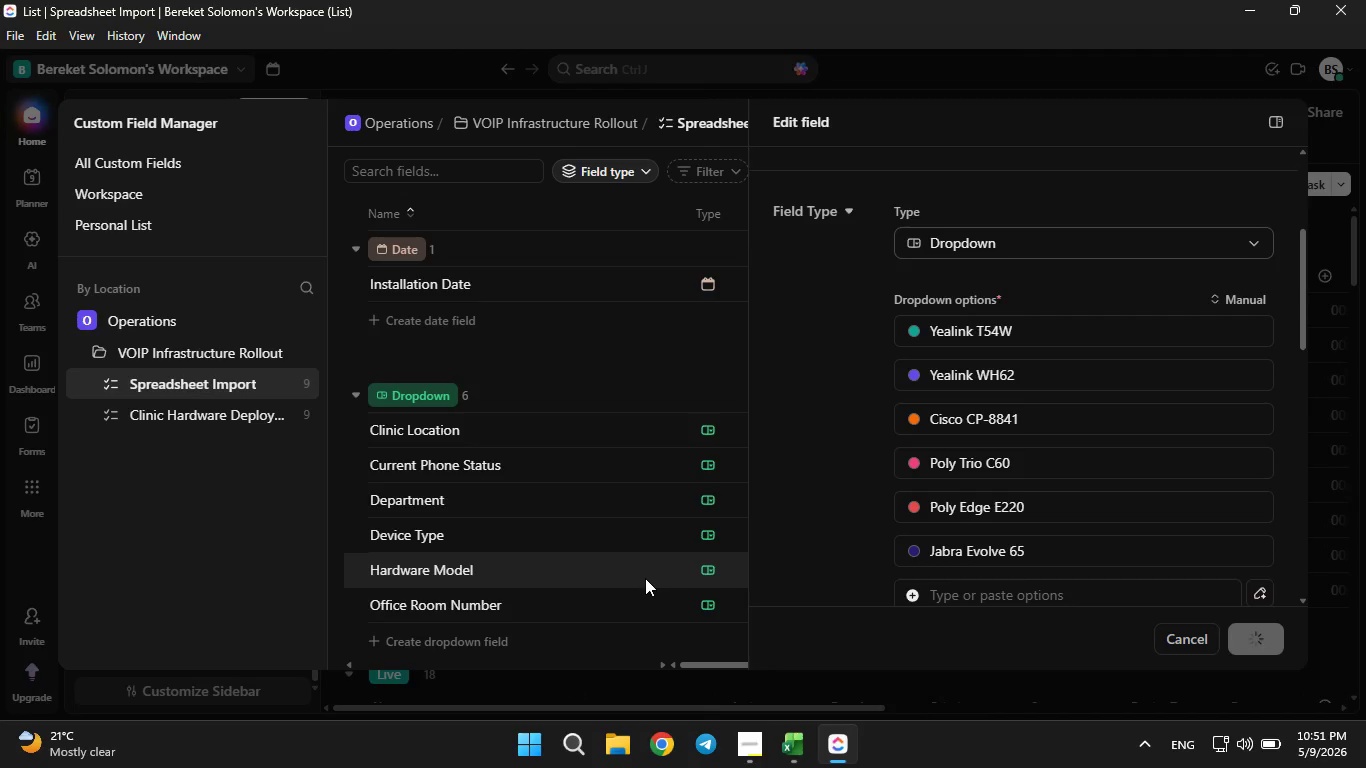 
scroll: coordinate [640, 578], scroll_direction: none, amount: 0.0
 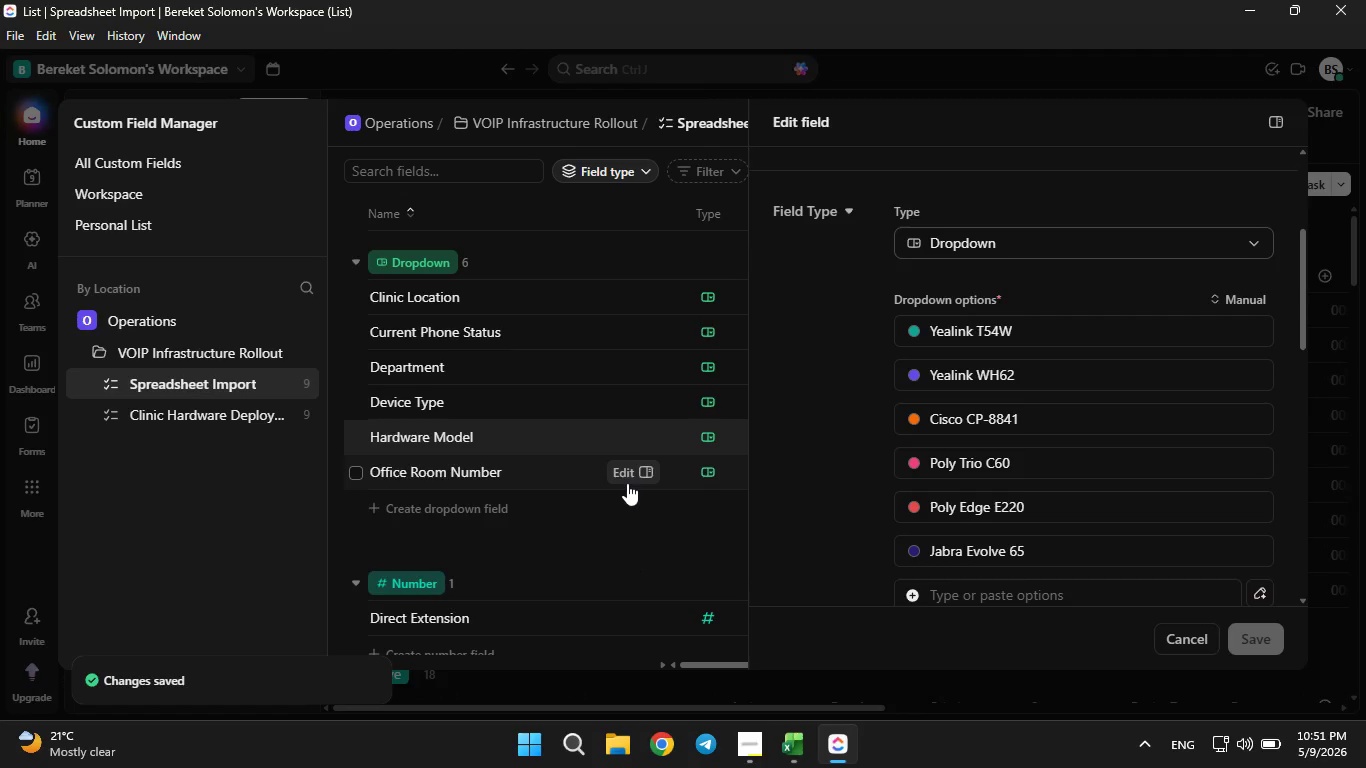 
left_click([628, 476])
 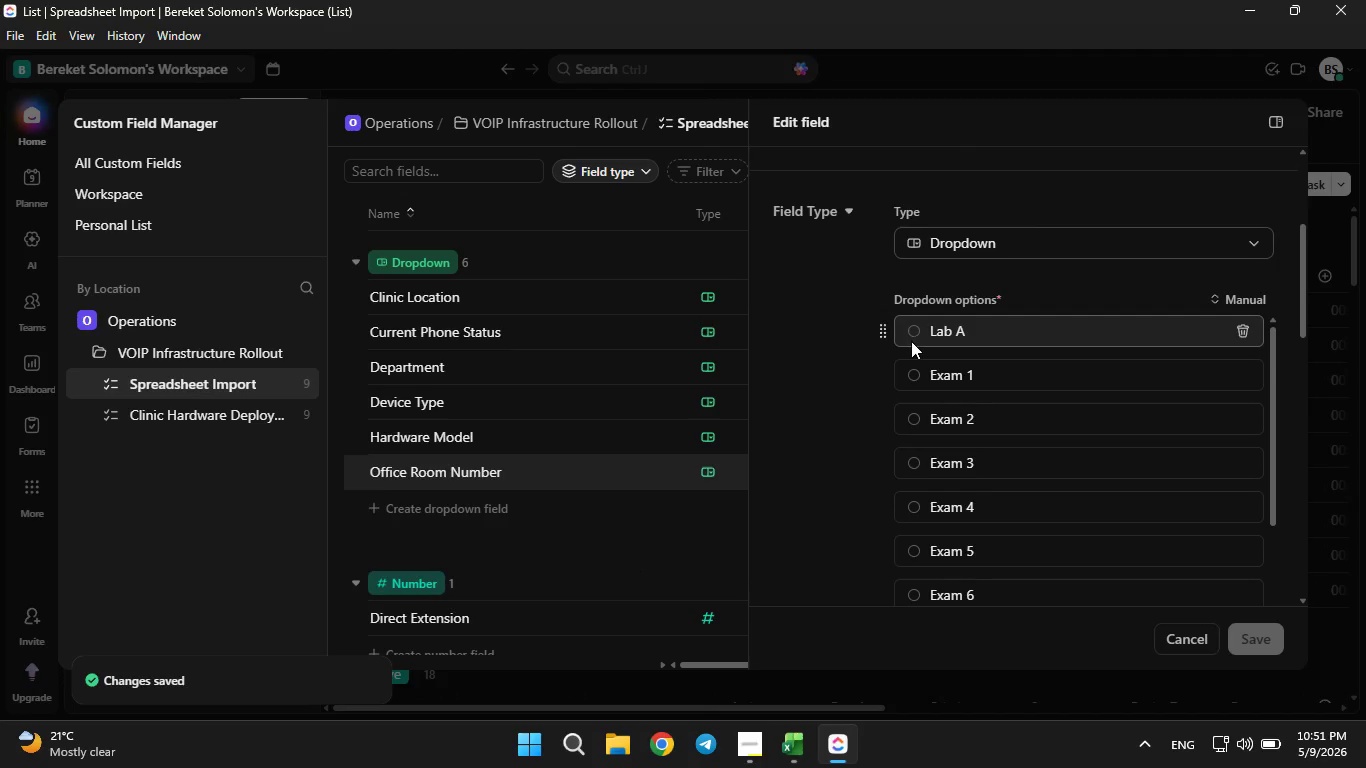 
left_click([911, 338])
 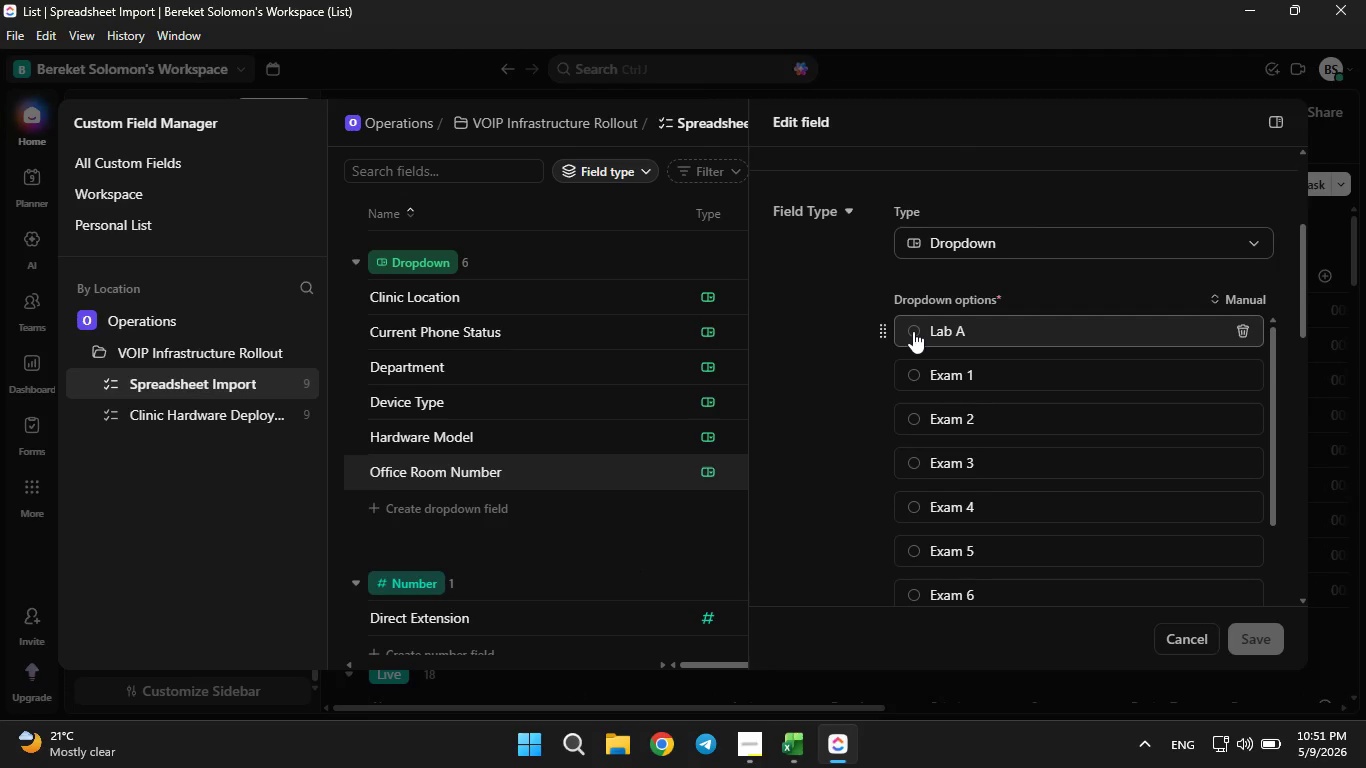 
left_click([913, 331])
 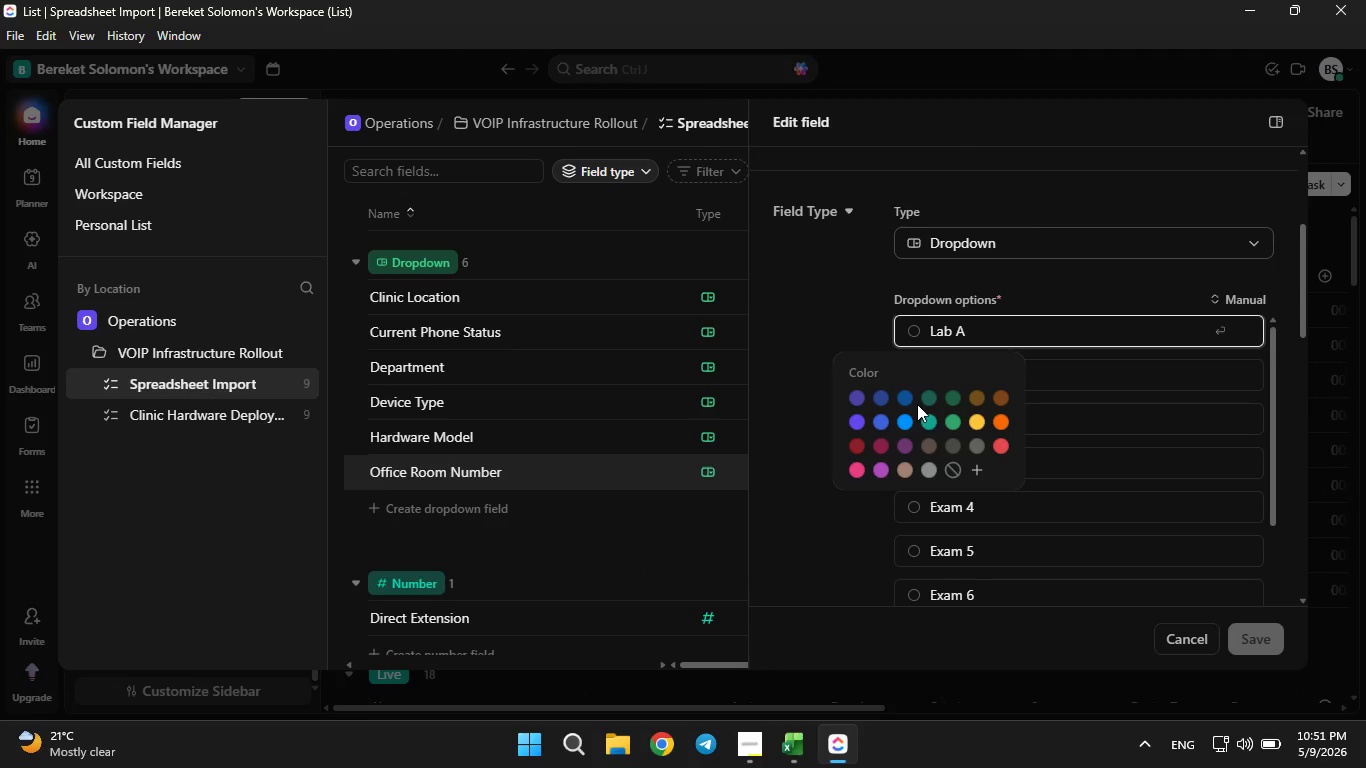 
double_click([917, 404])
 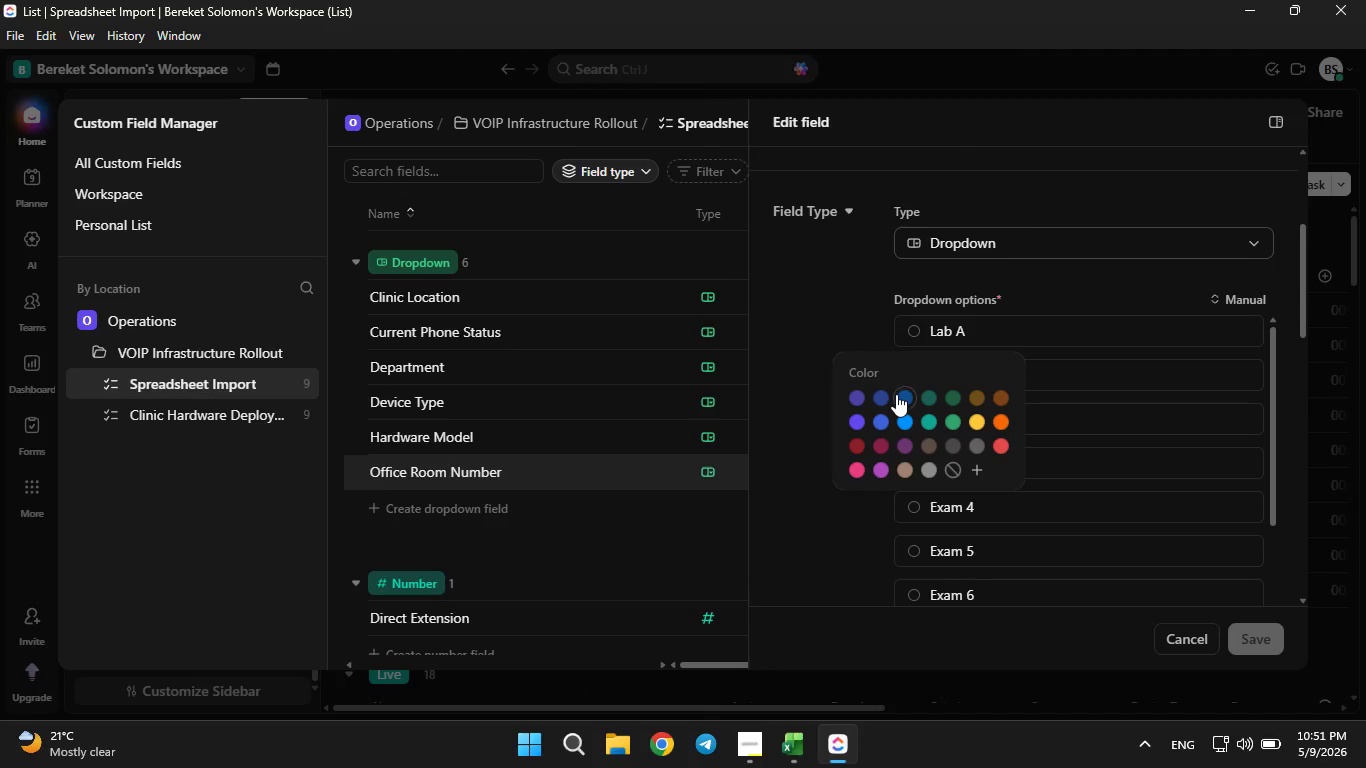 
triple_click([896, 394])
 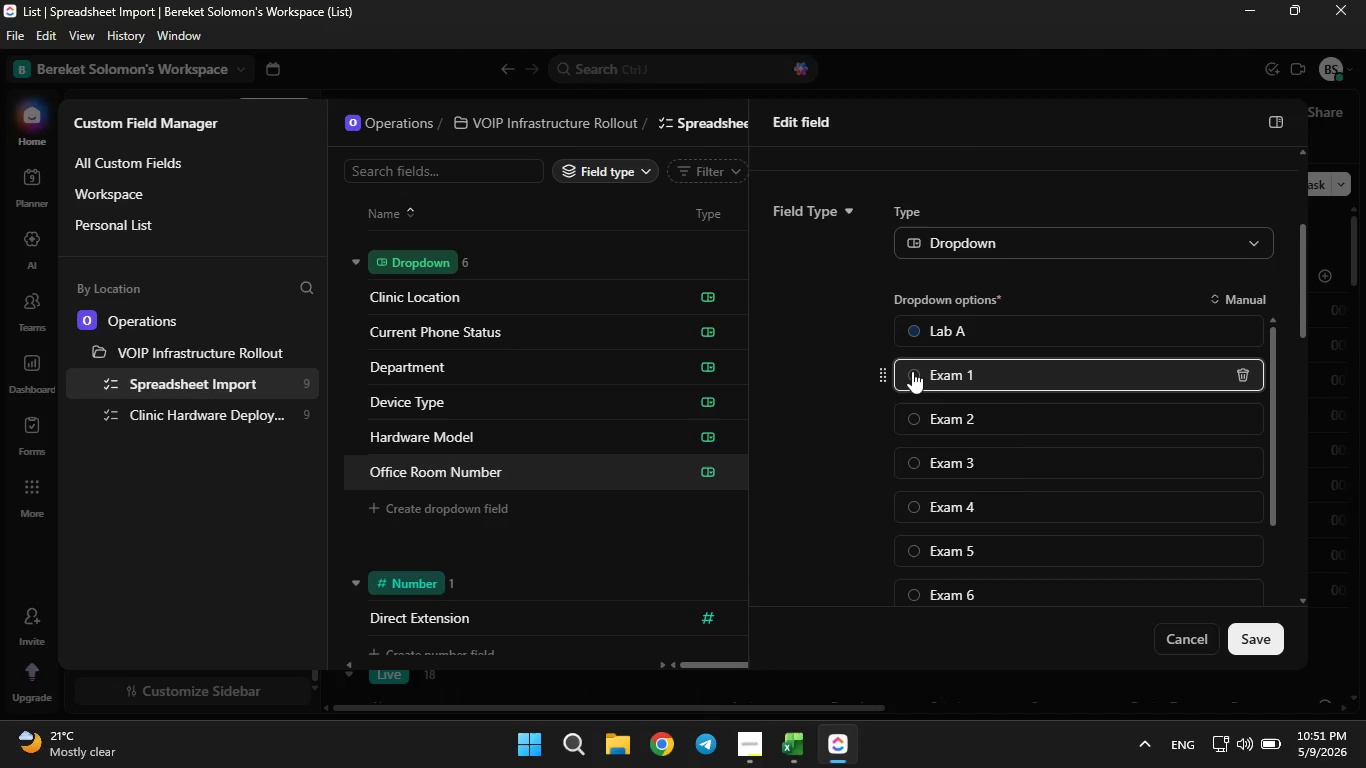 
triple_click([912, 371])
 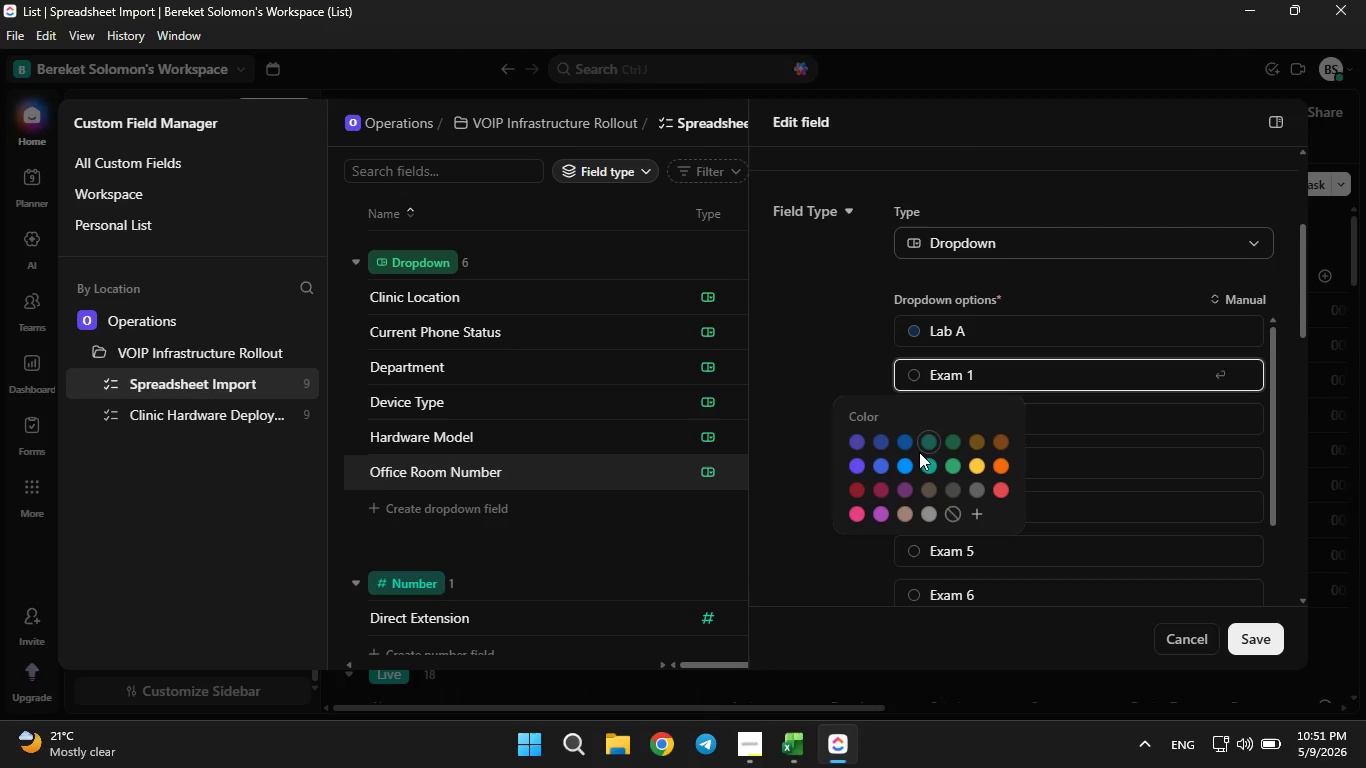 
triple_click([919, 452])
 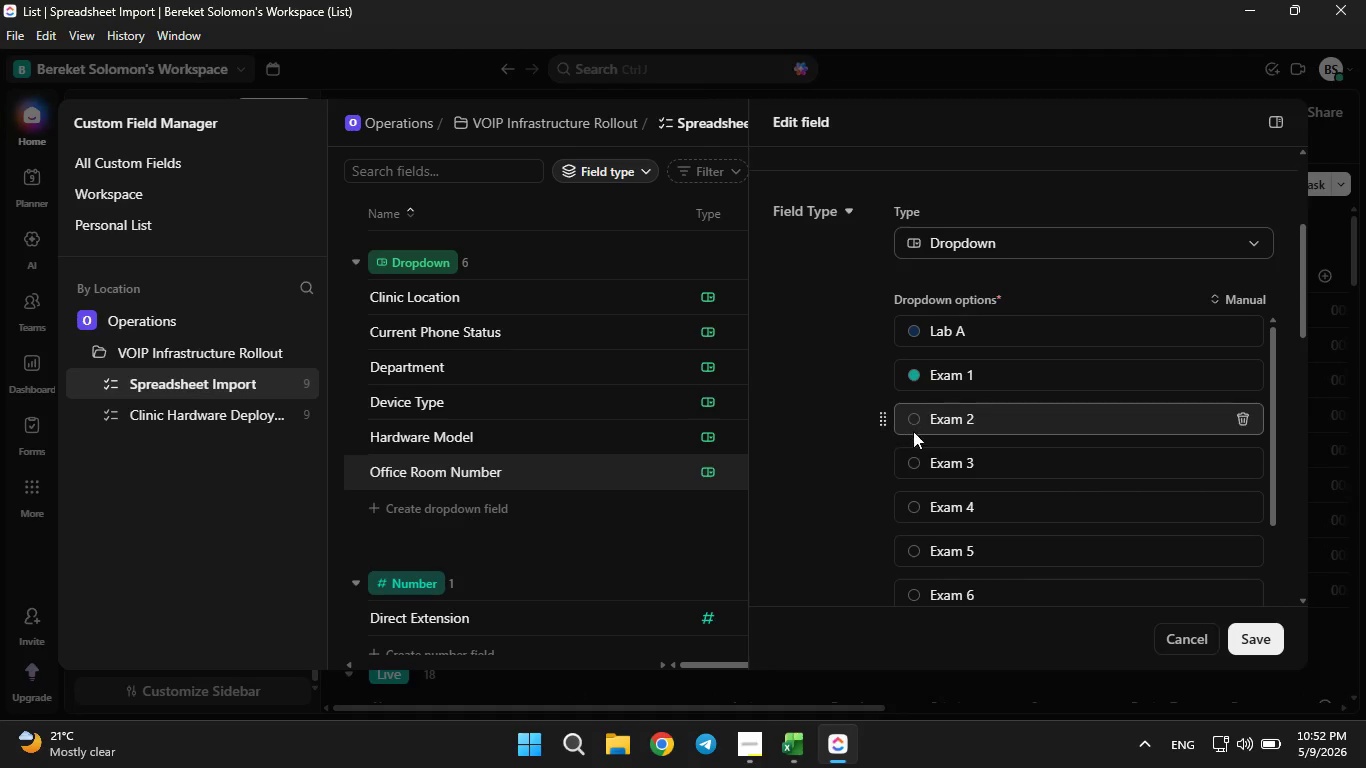 
double_click([913, 415])
 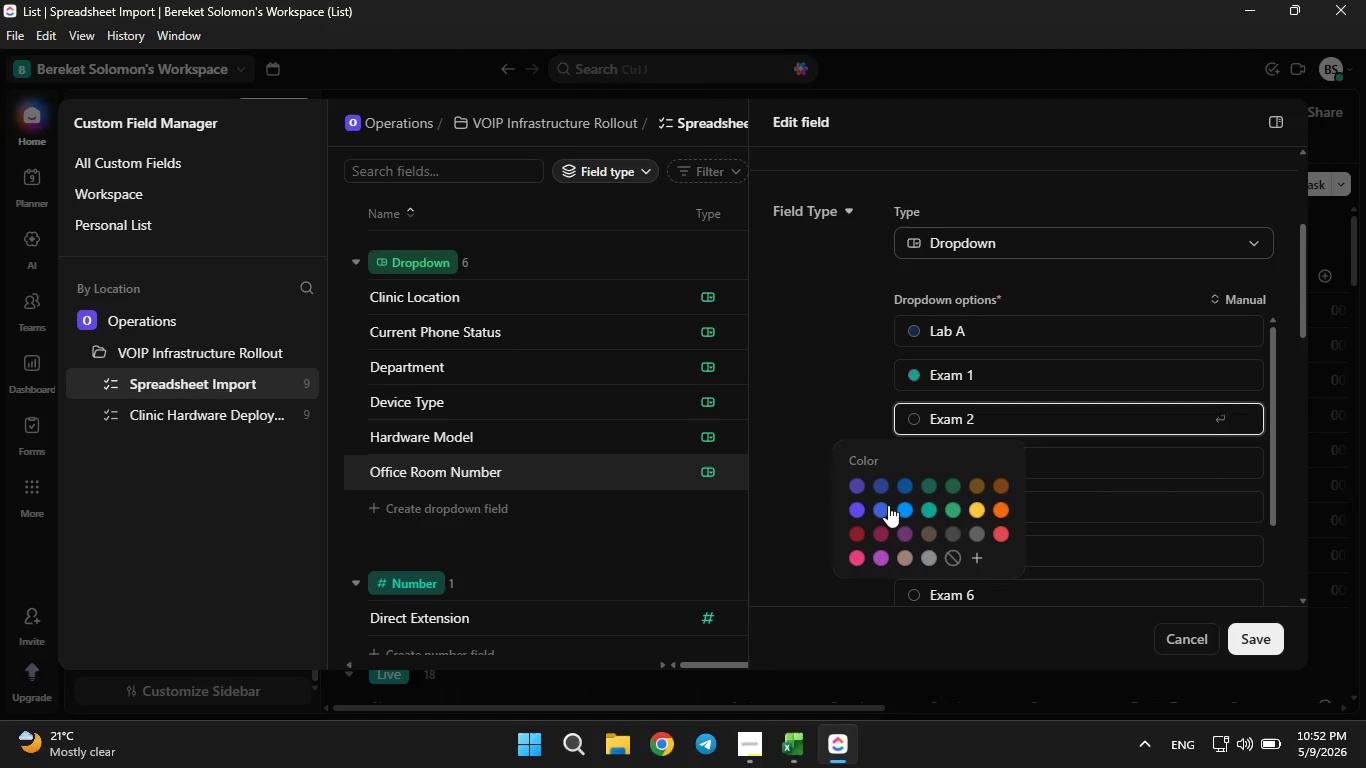 
left_click([888, 505])
 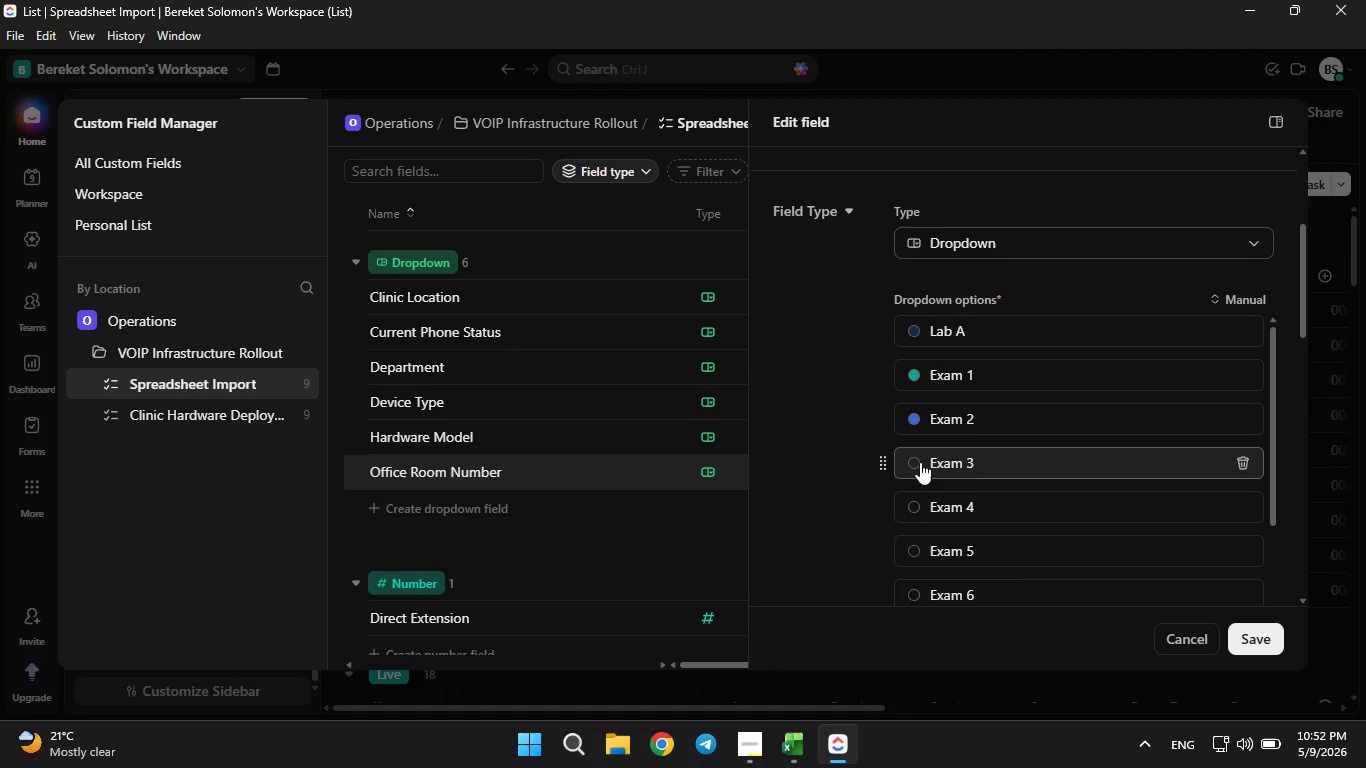 
left_click([920, 462])
 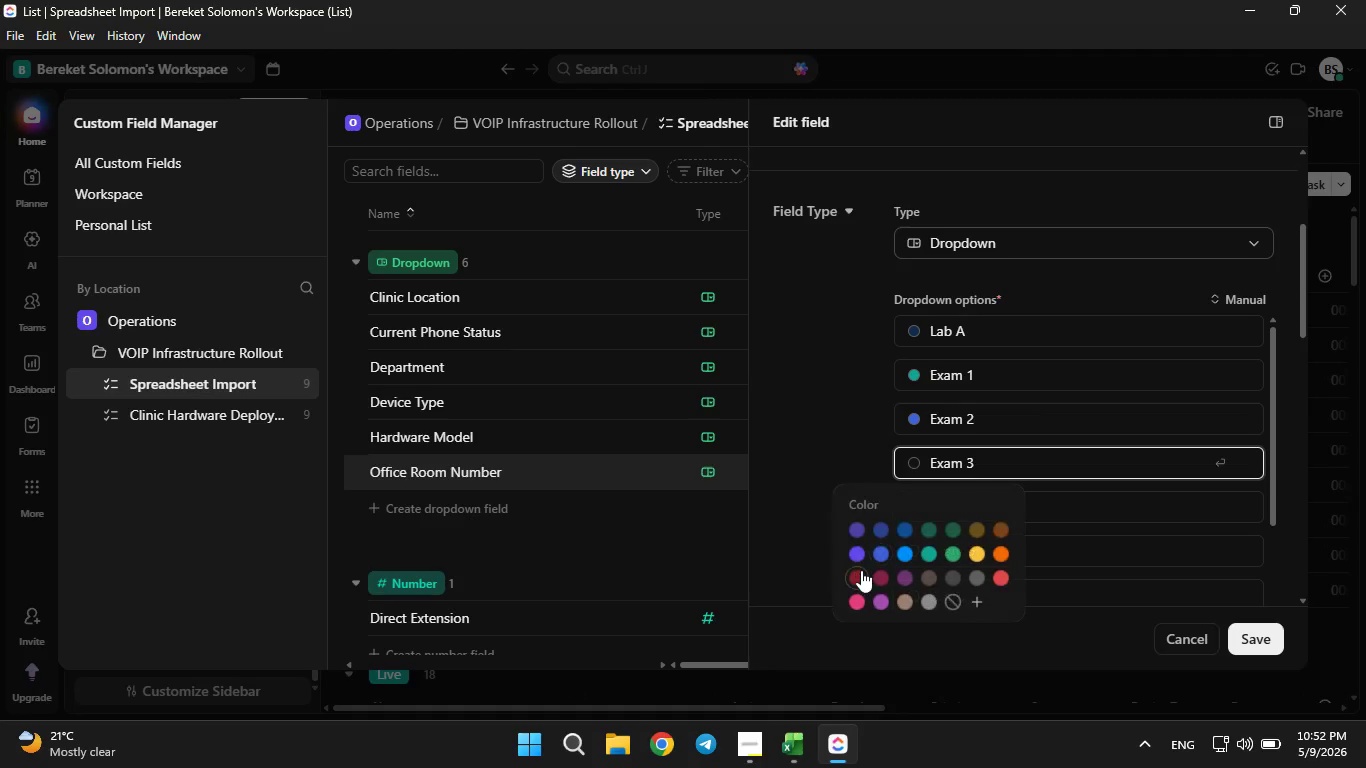 
left_click([861, 570])
 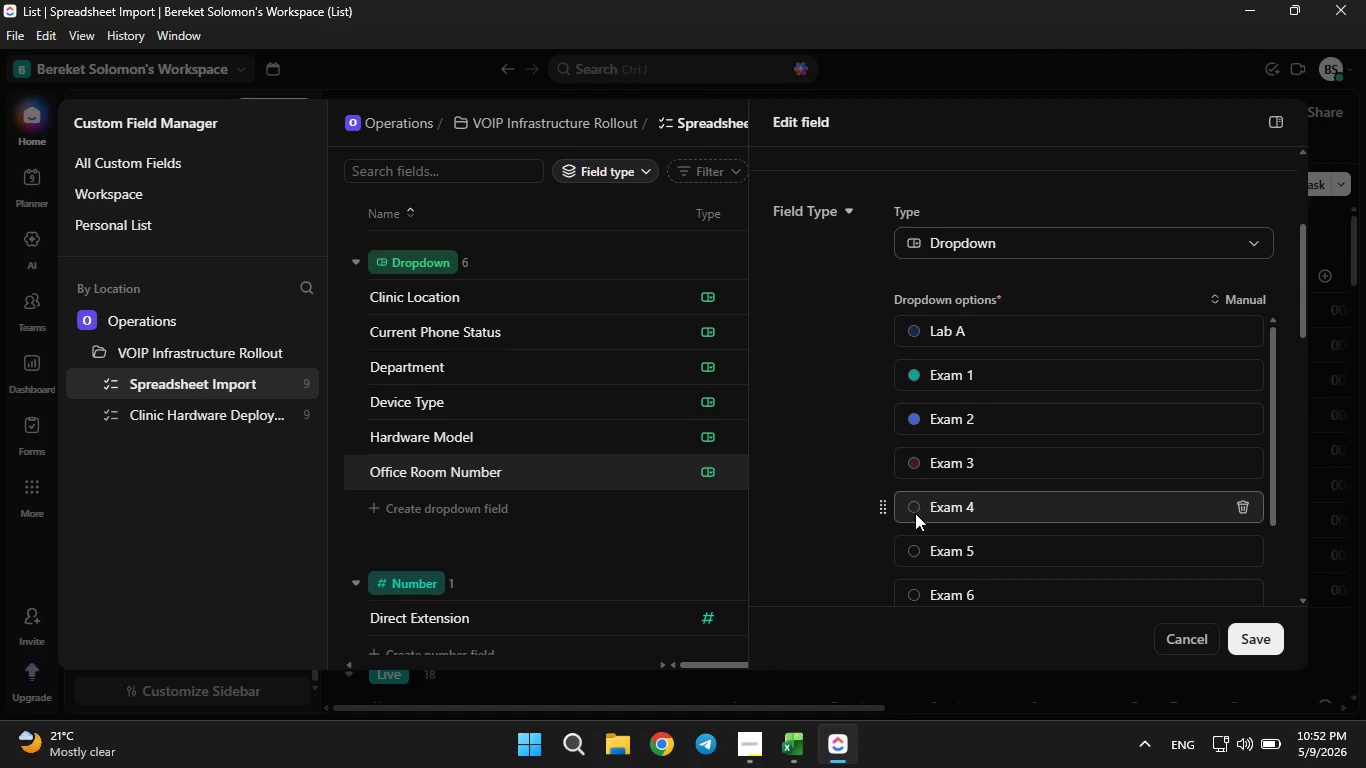 
double_click([915, 515])
 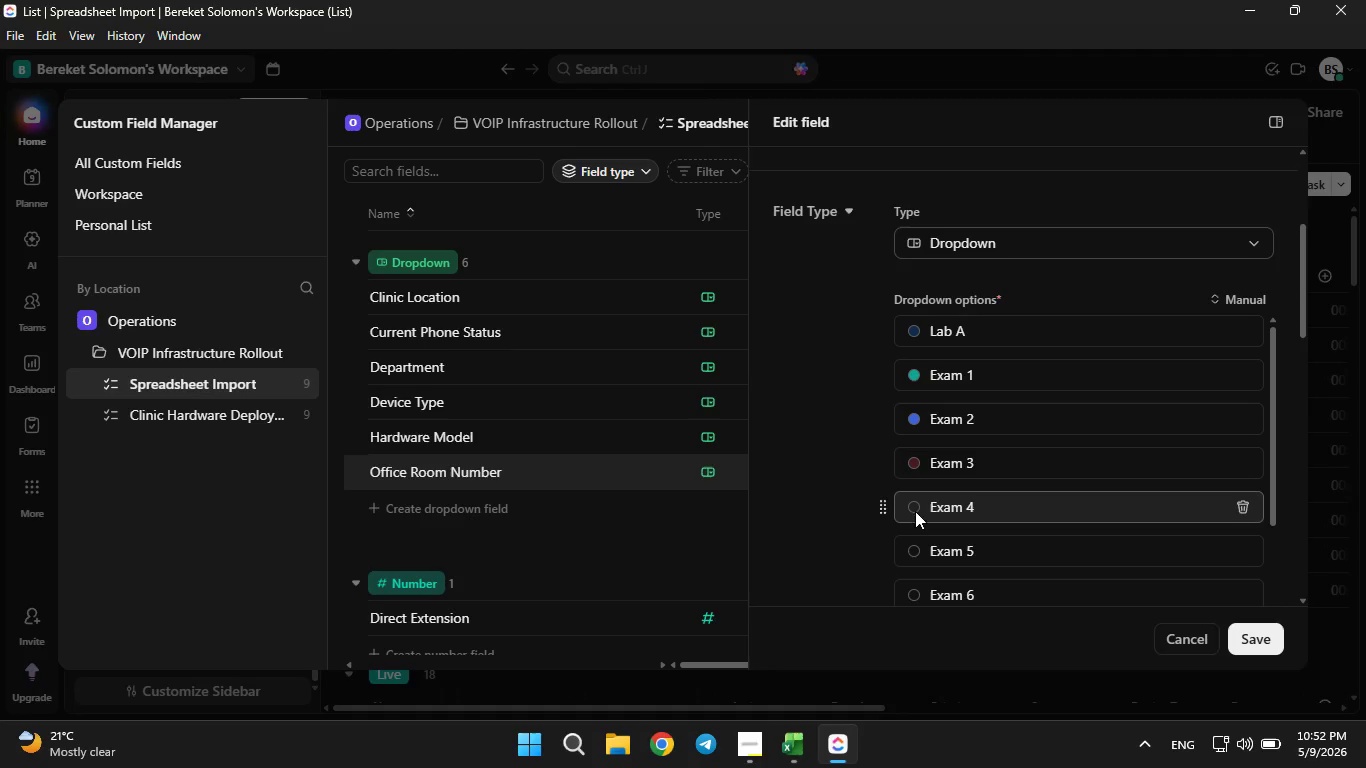 
triple_click([915, 514])
 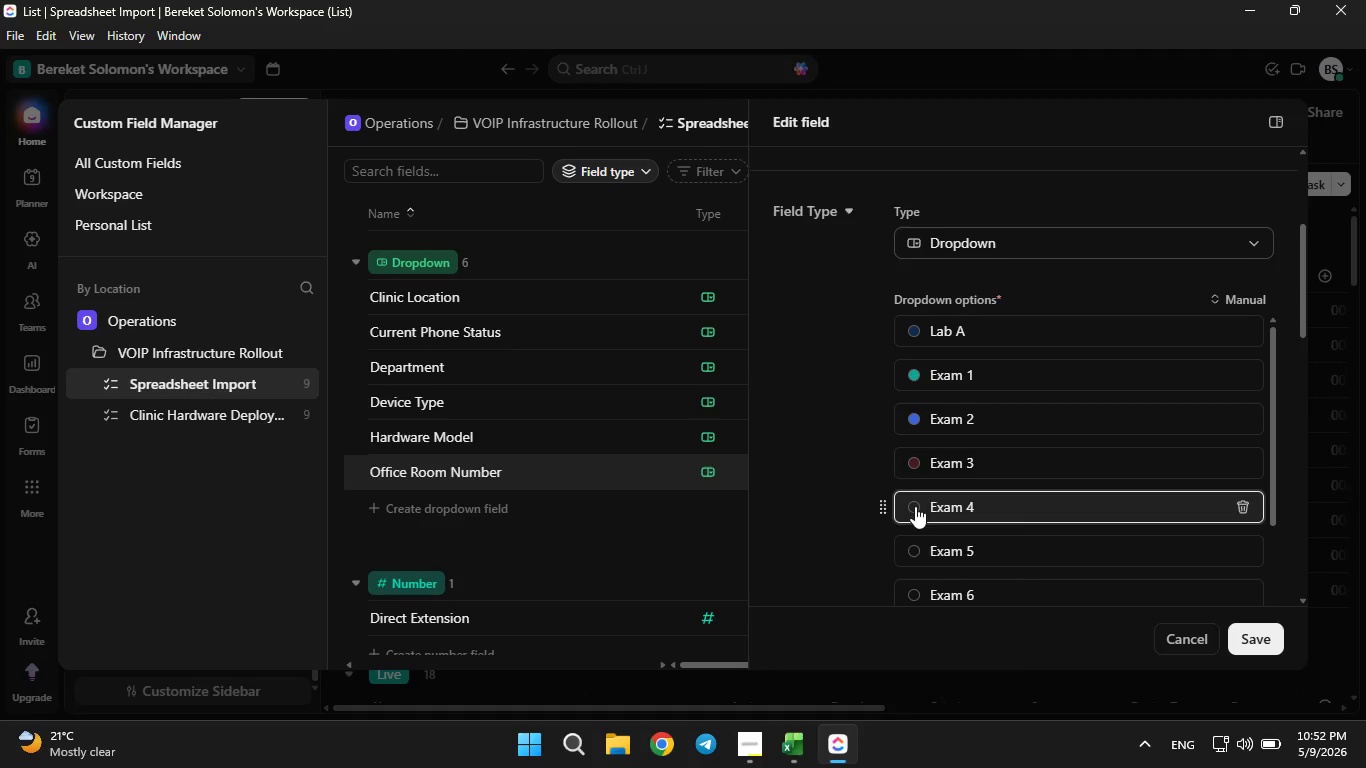 
triple_click([915, 506])
 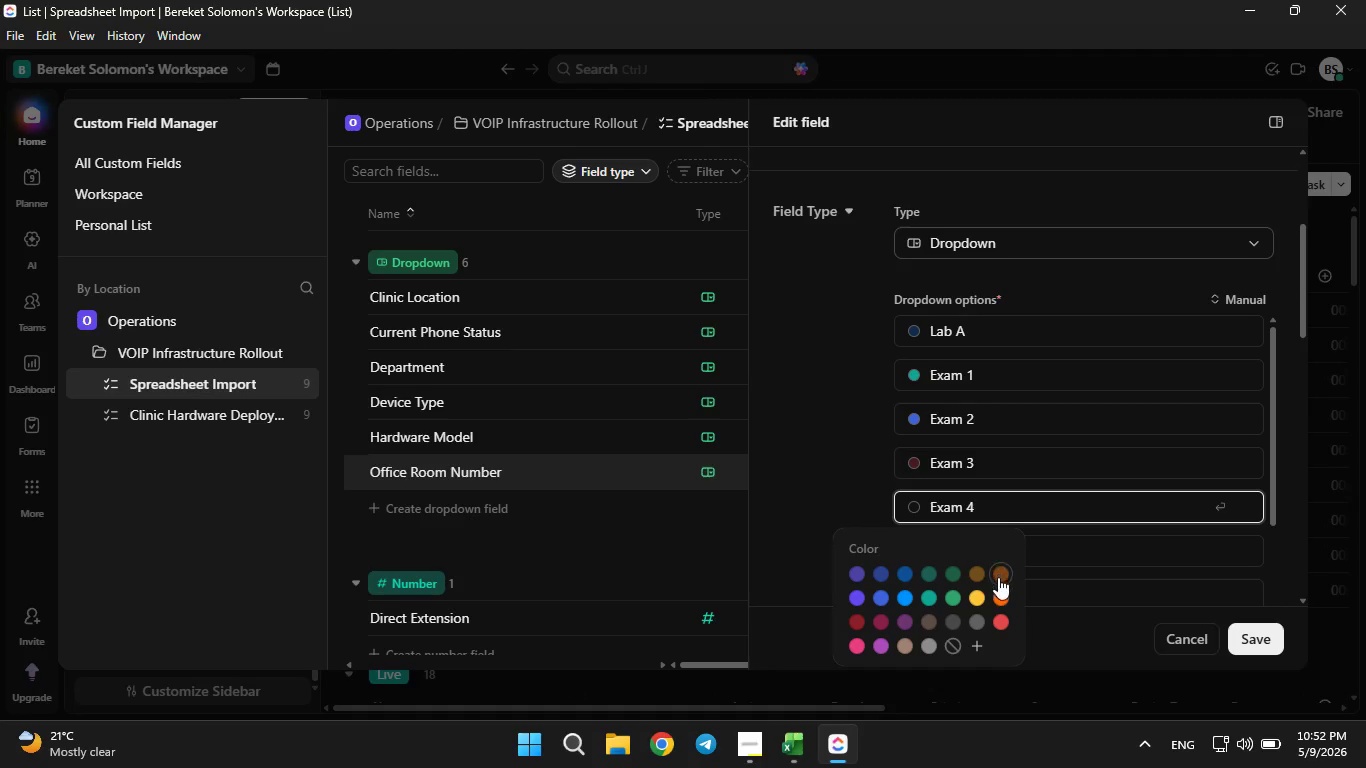 
left_click([998, 580])
 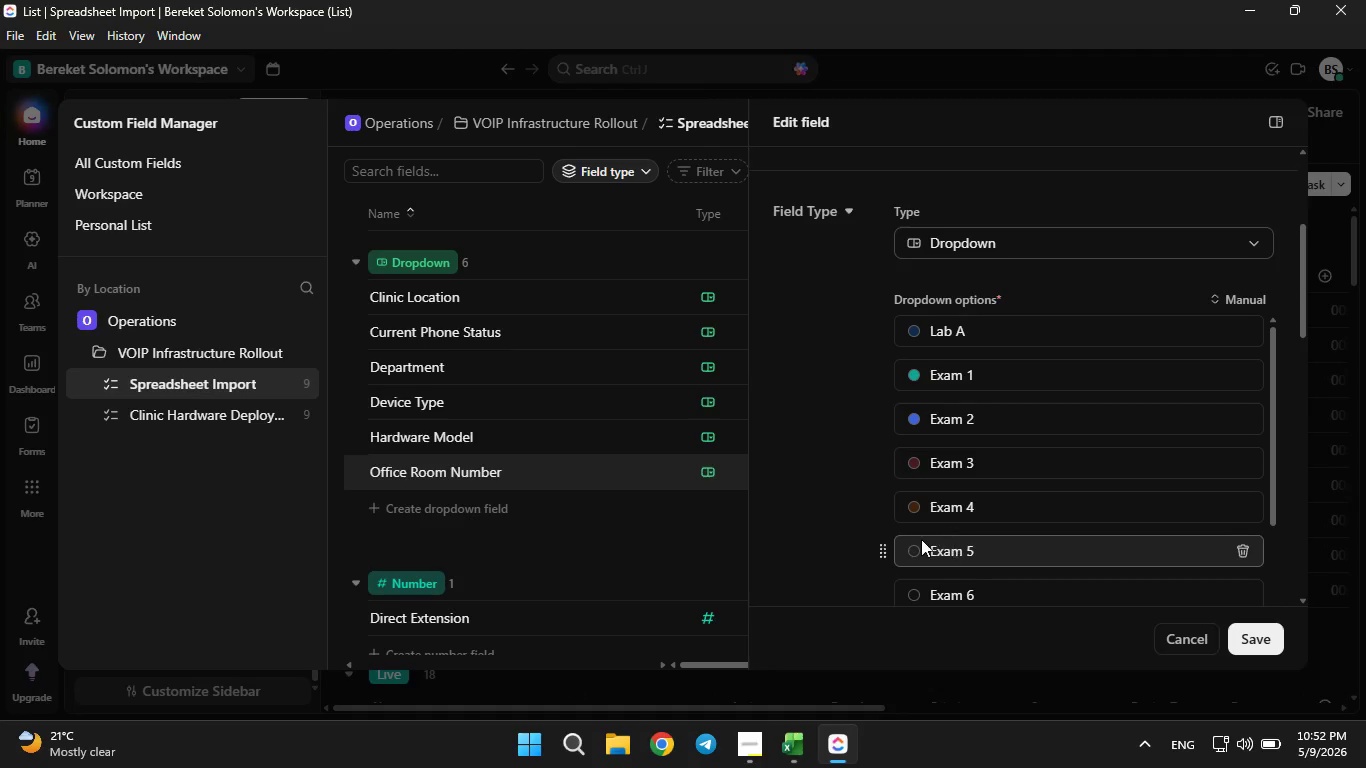 
scroll: coordinate [920, 539], scroll_direction: down, amount: 1.0
 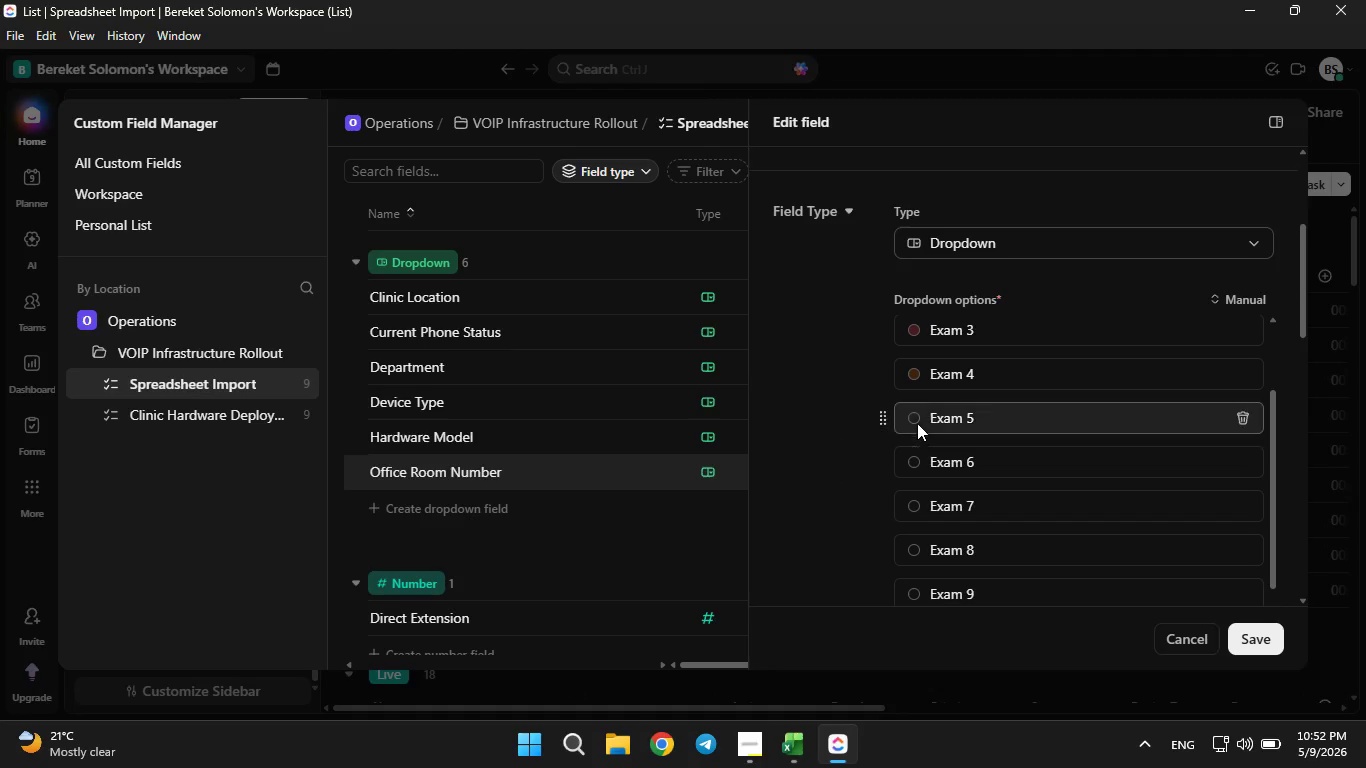 
left_click([917, 417])
 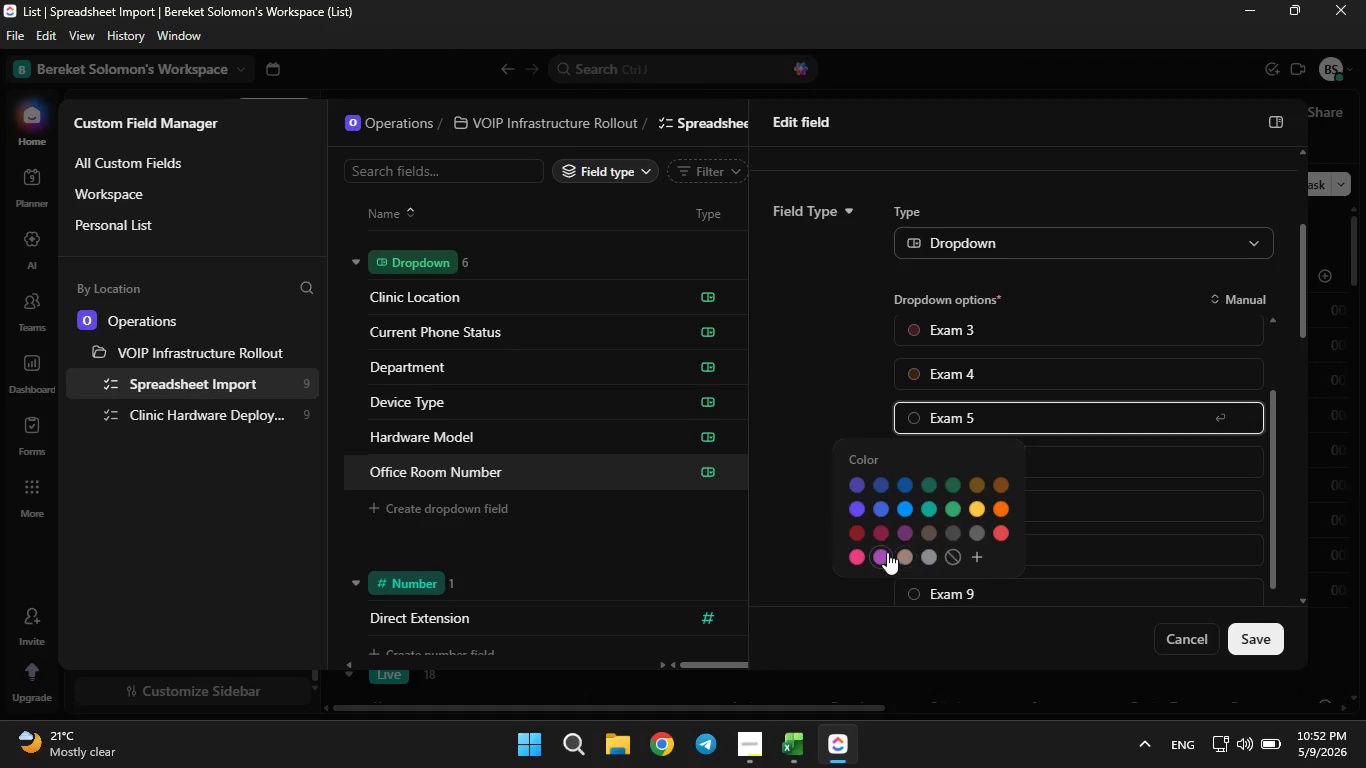 
left_click([885, 552])
 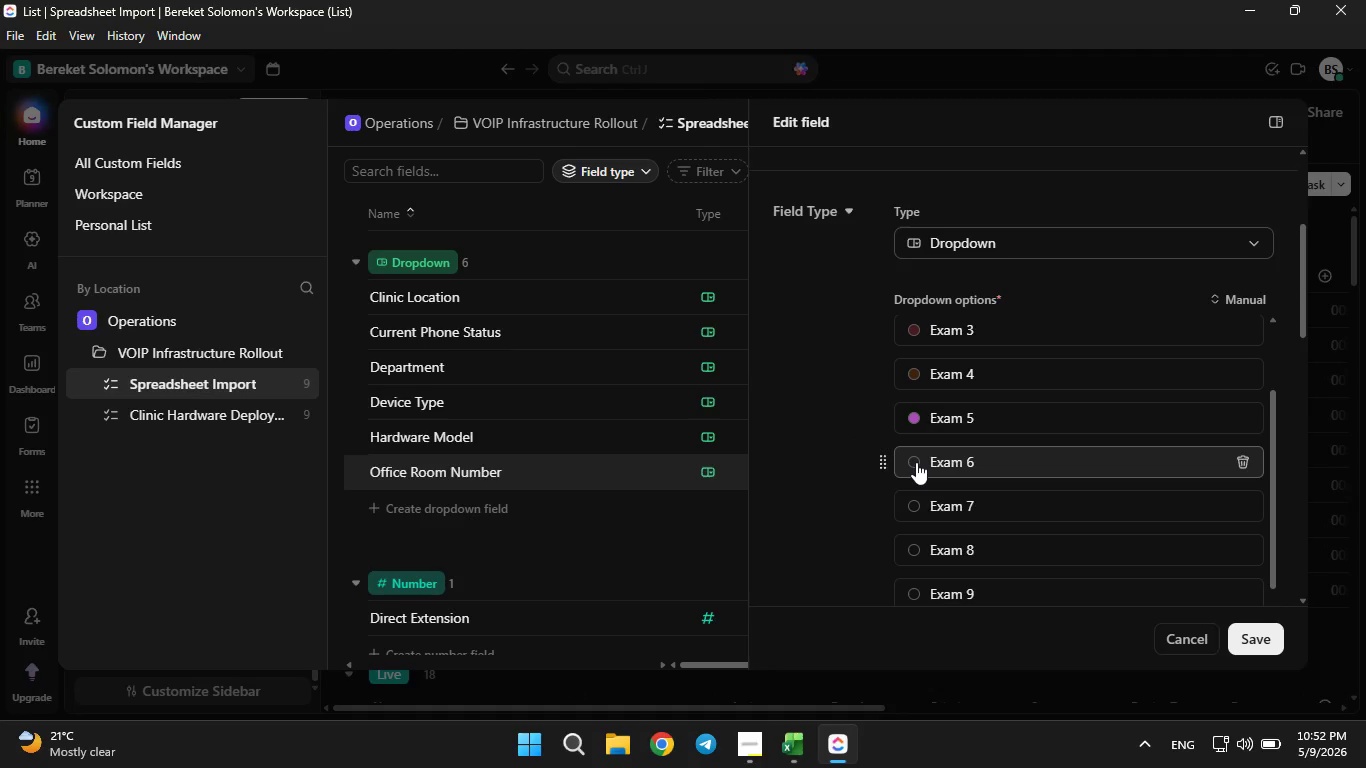 
left_click([916, 462])
 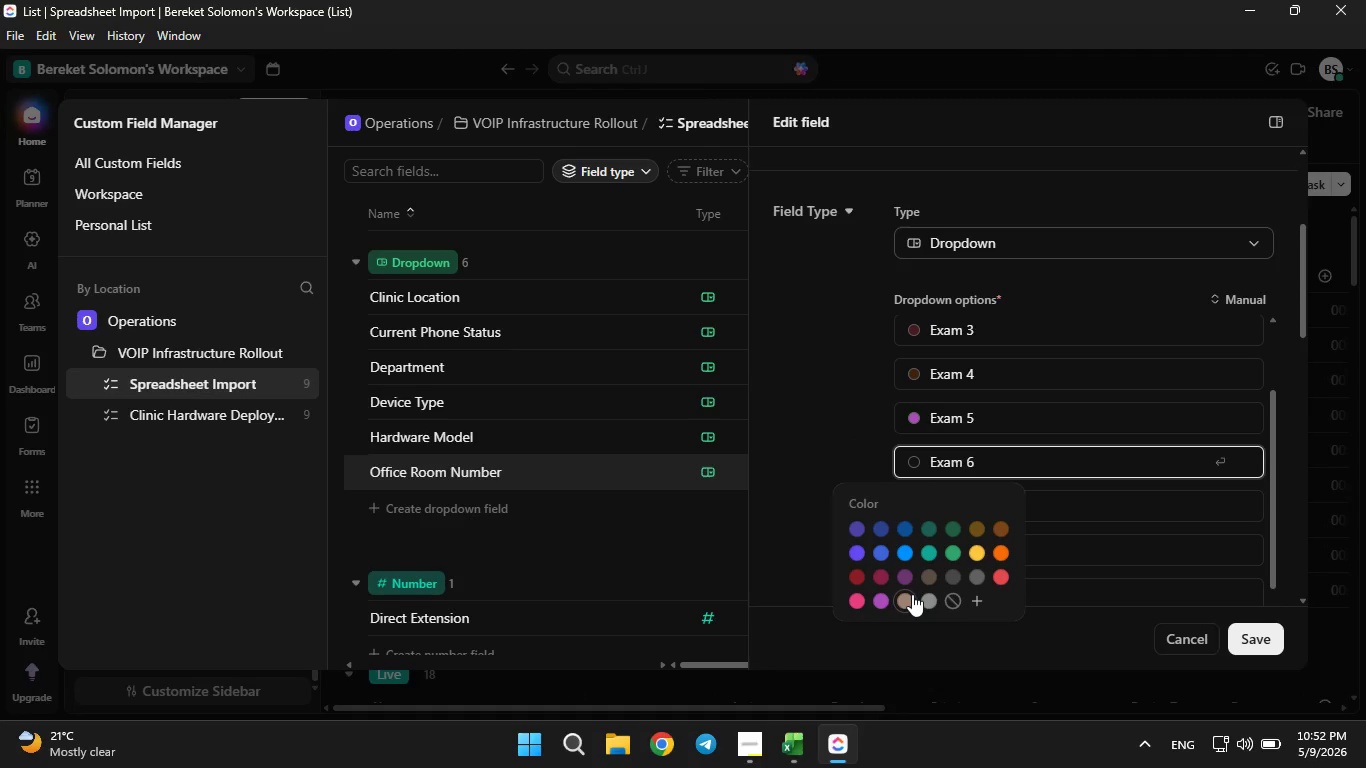 
left_click([912, 594])
 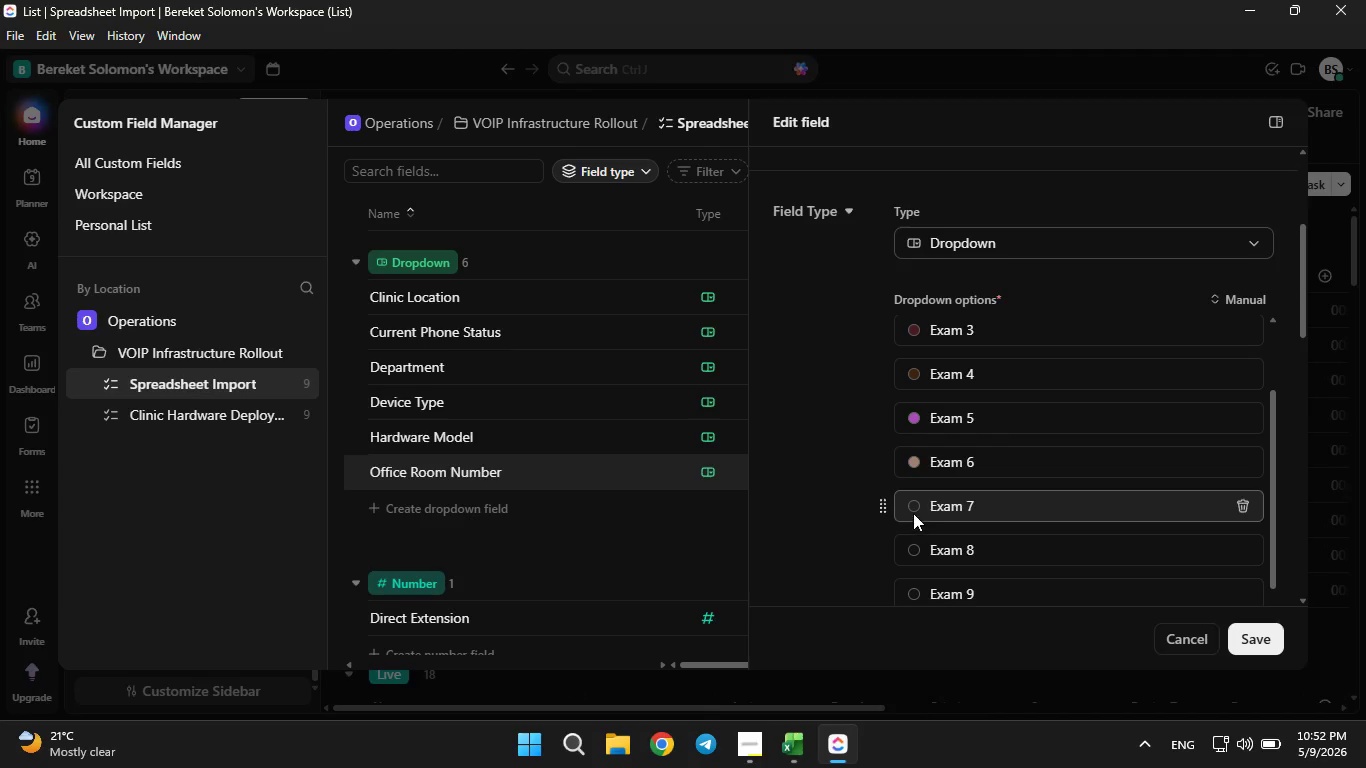 
double_click([916, 510])
 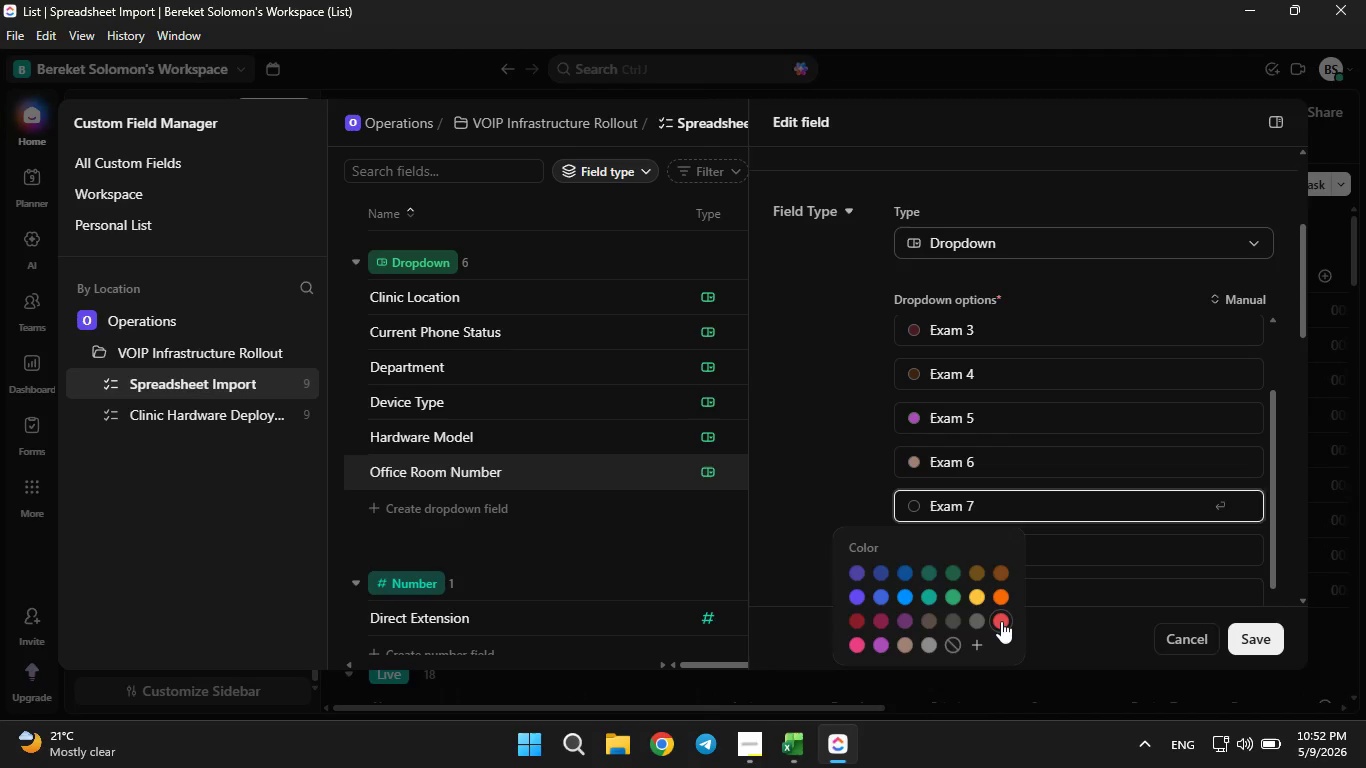 
left_click([1001, 621])
 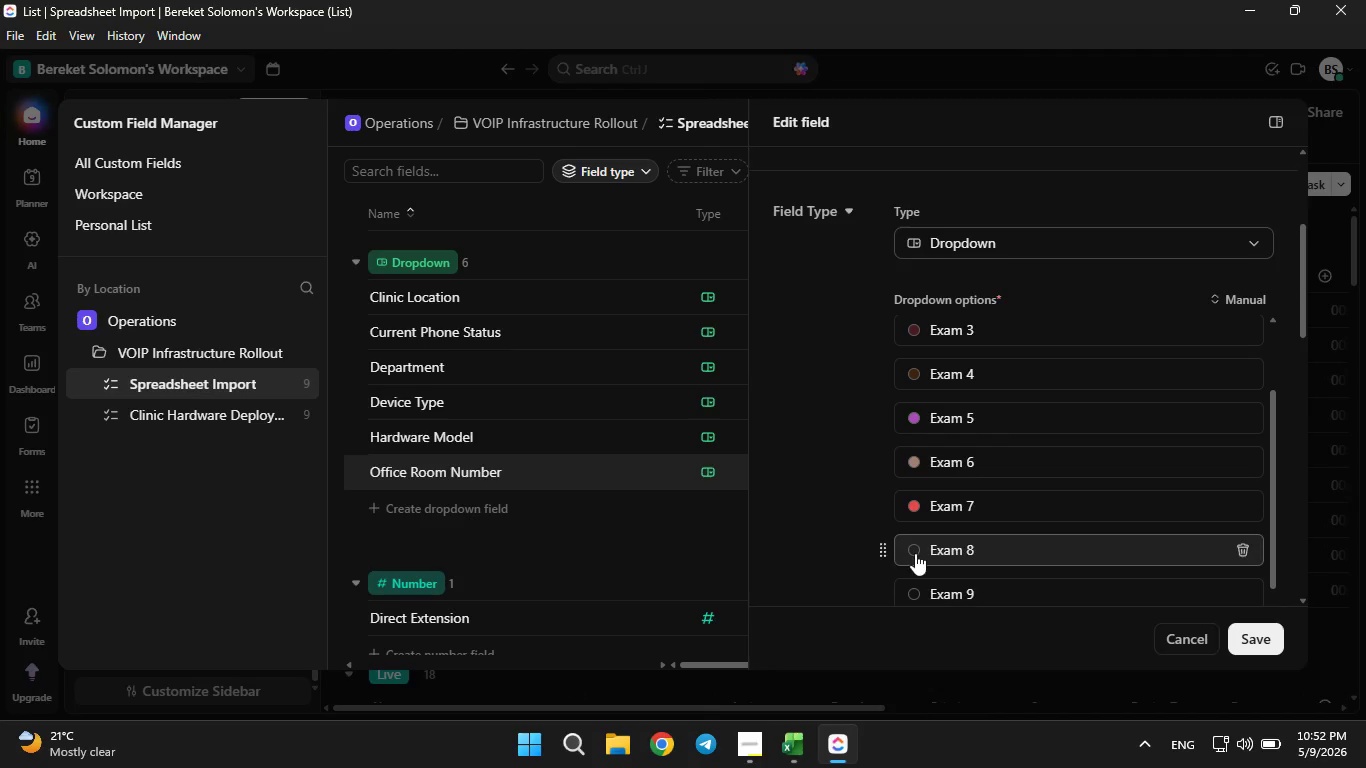 
left_click([915, 553])
 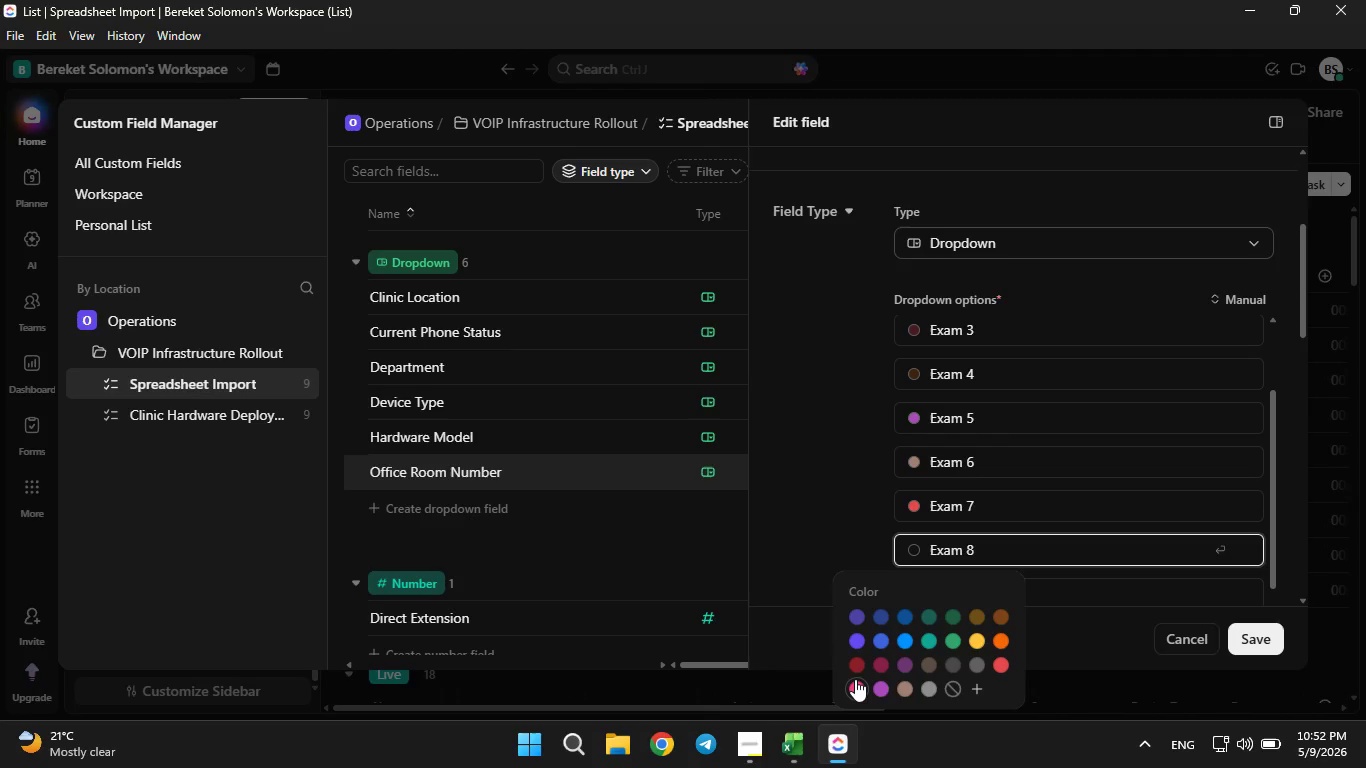 
left_click([855, 679])
 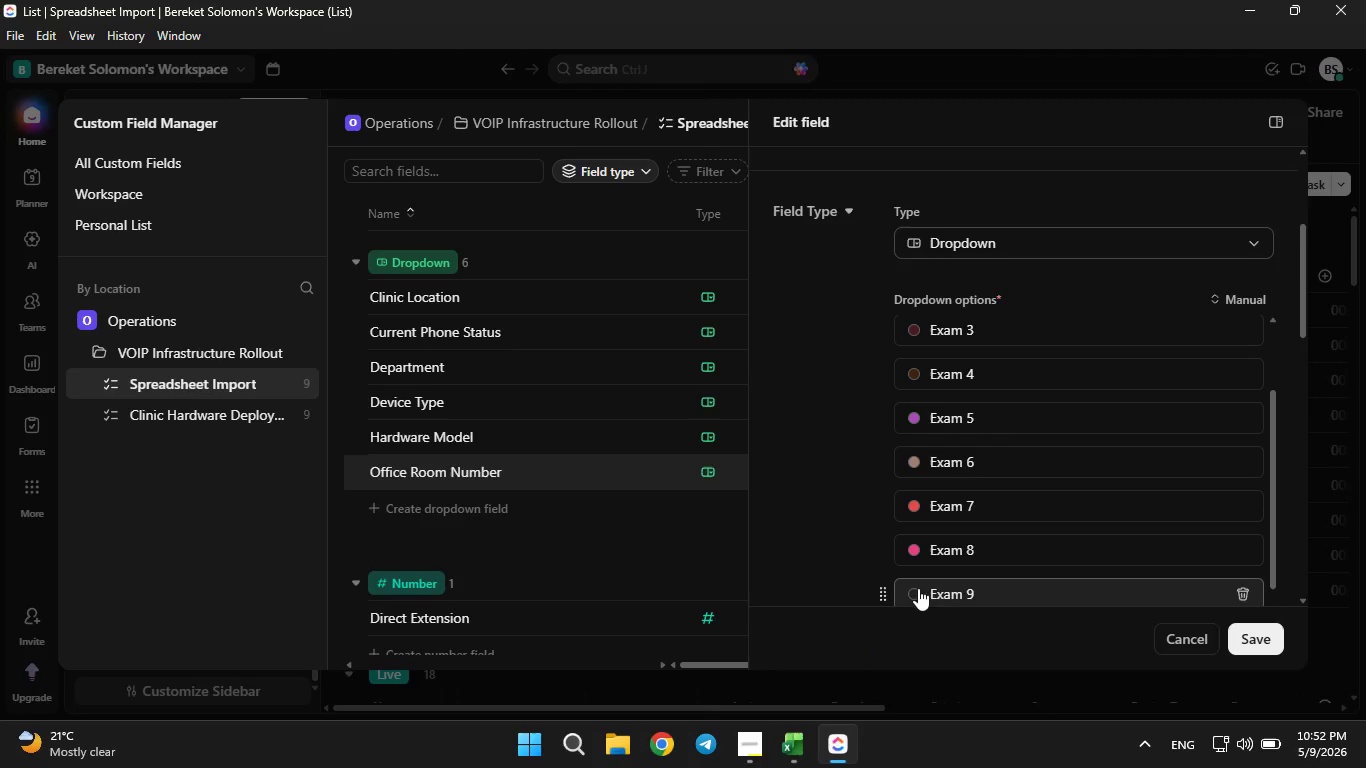 
left_click([916, 588])
 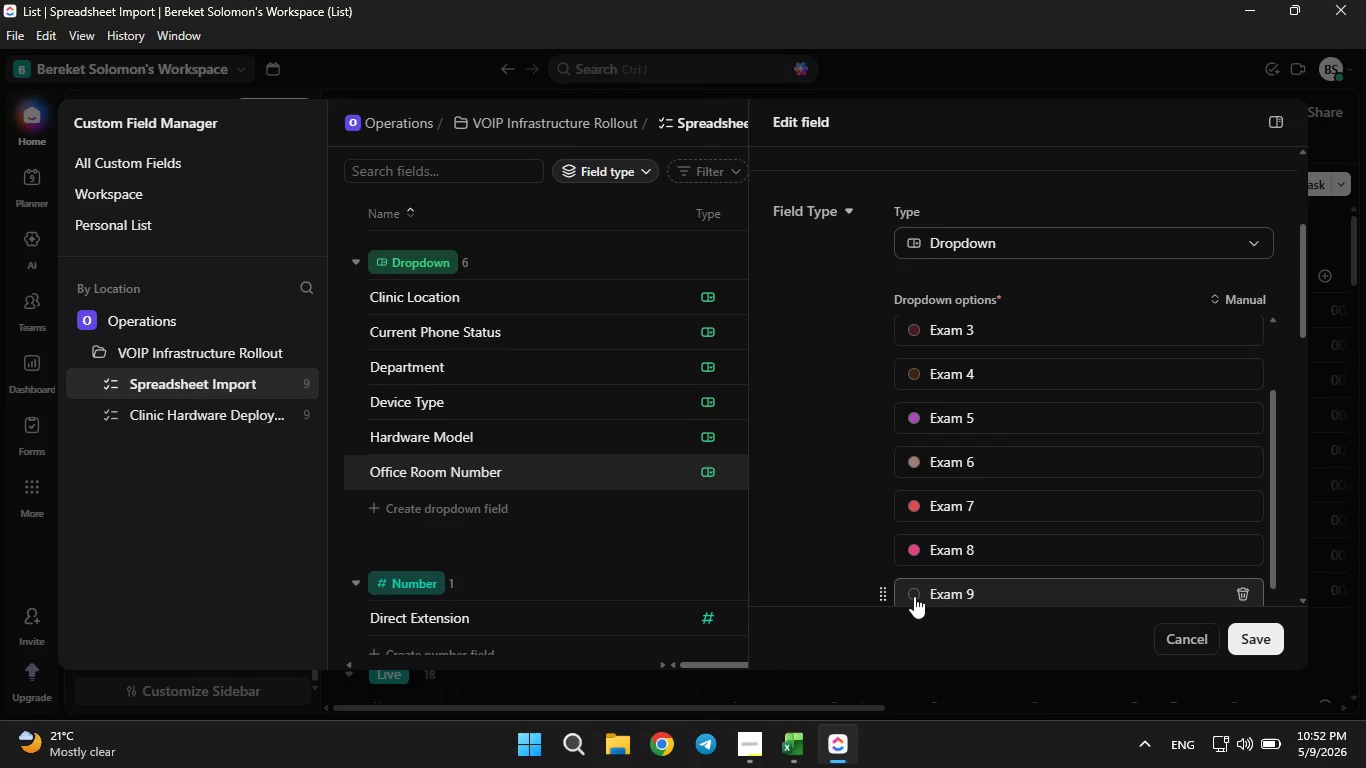 
left_click([917, 594])
 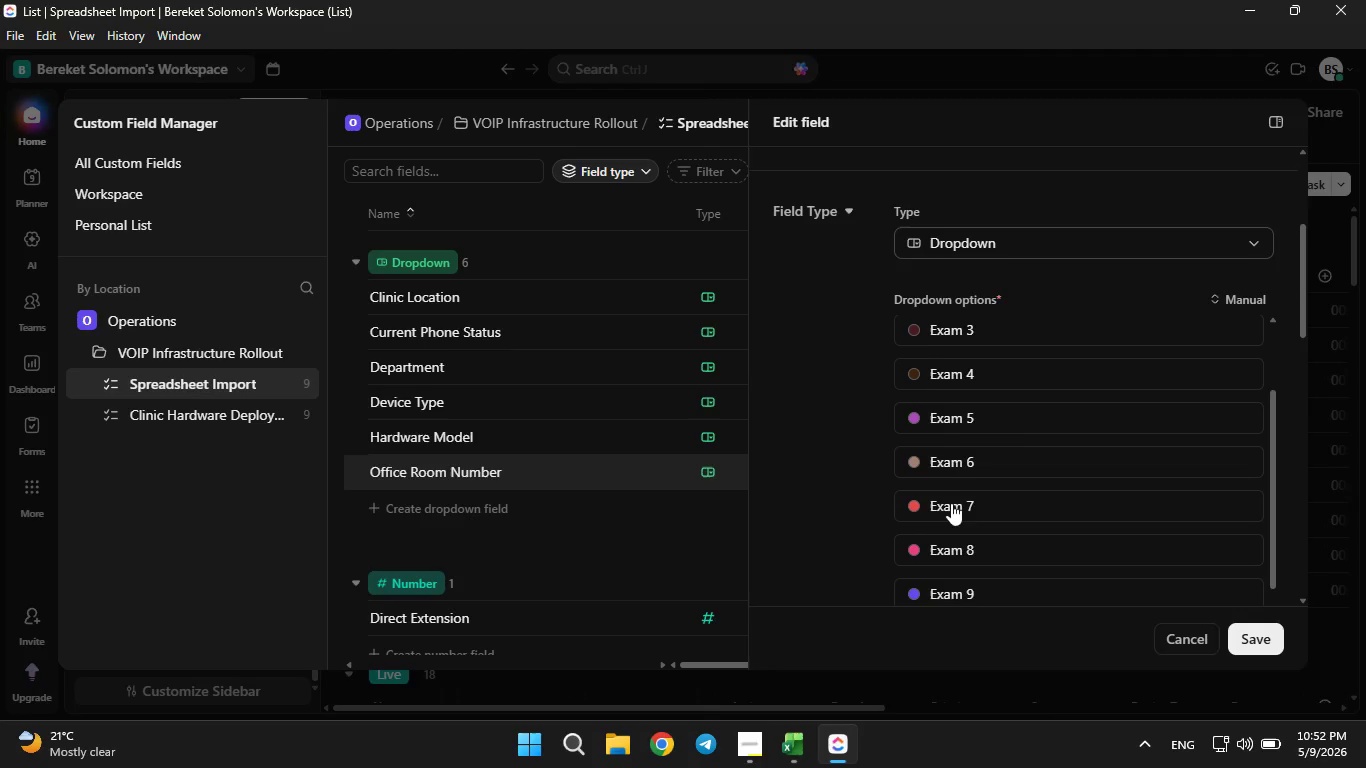 
scroll: coordinate [950, 501], scroll_direction: down, amount: 3.0
 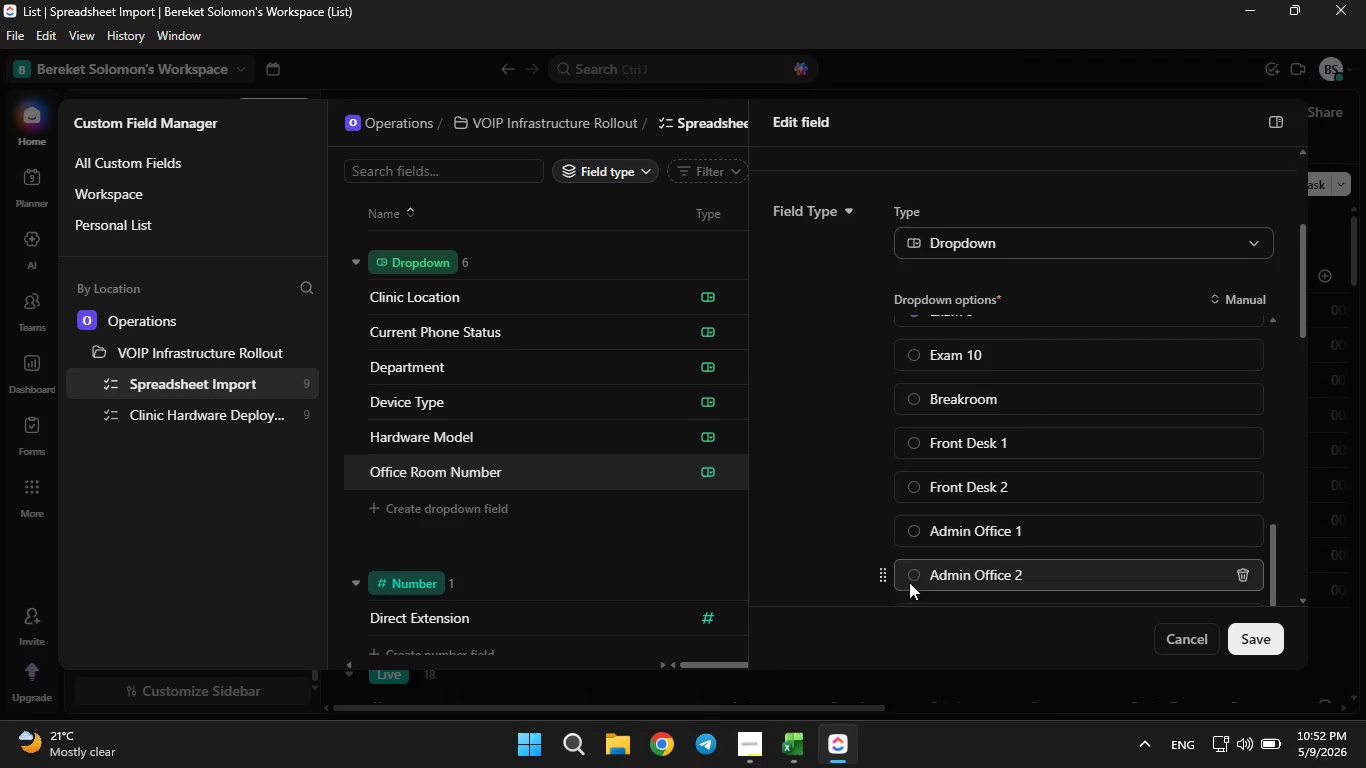 
left_click([912, 572])
 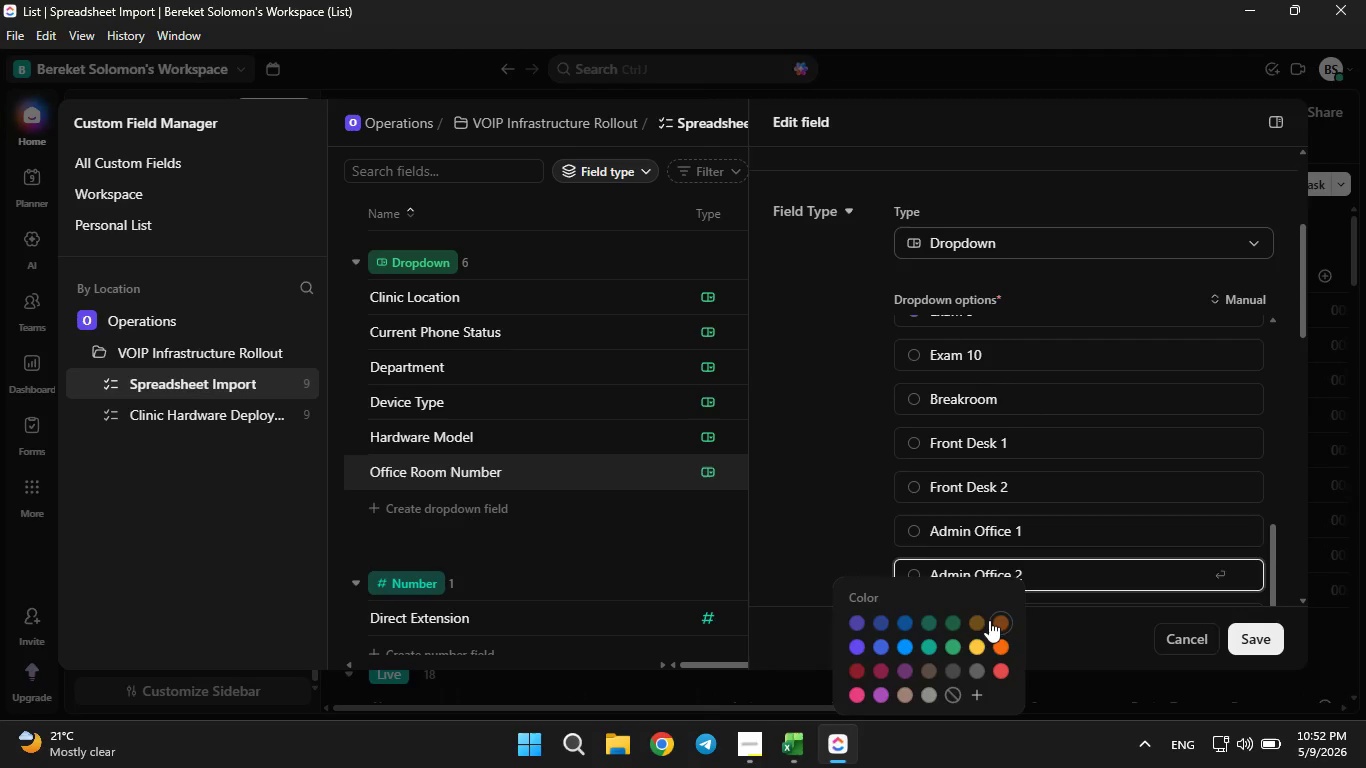 
left_click([991, 620])
 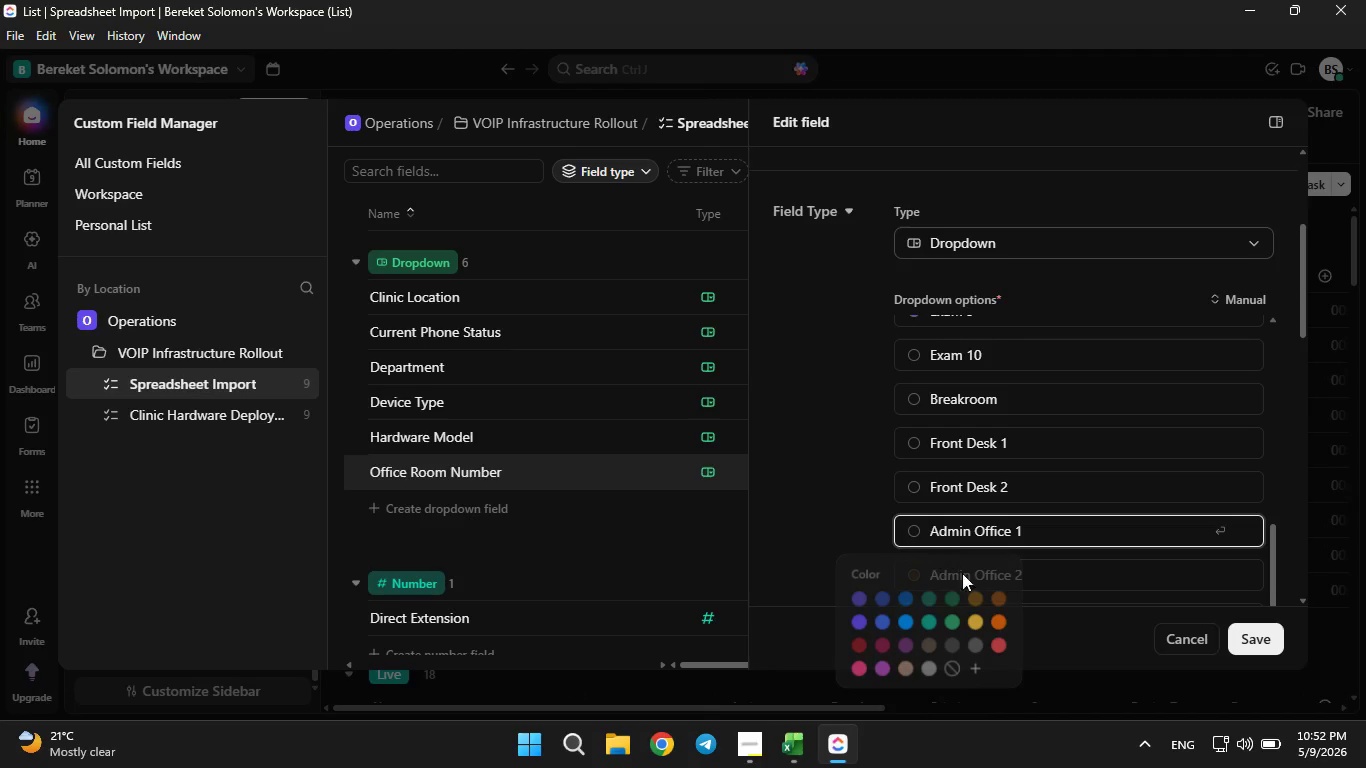 
left_click([972, 593])
 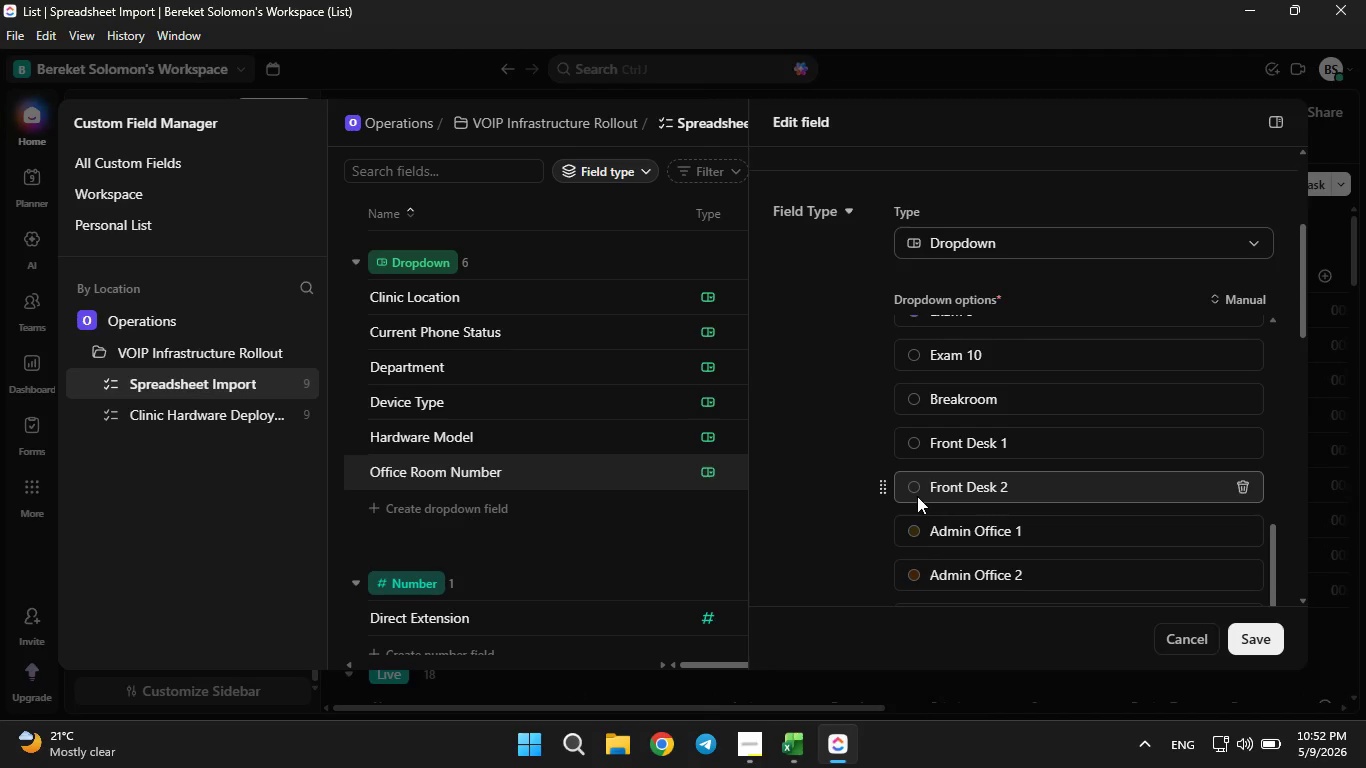 
left_click([917, 496])
 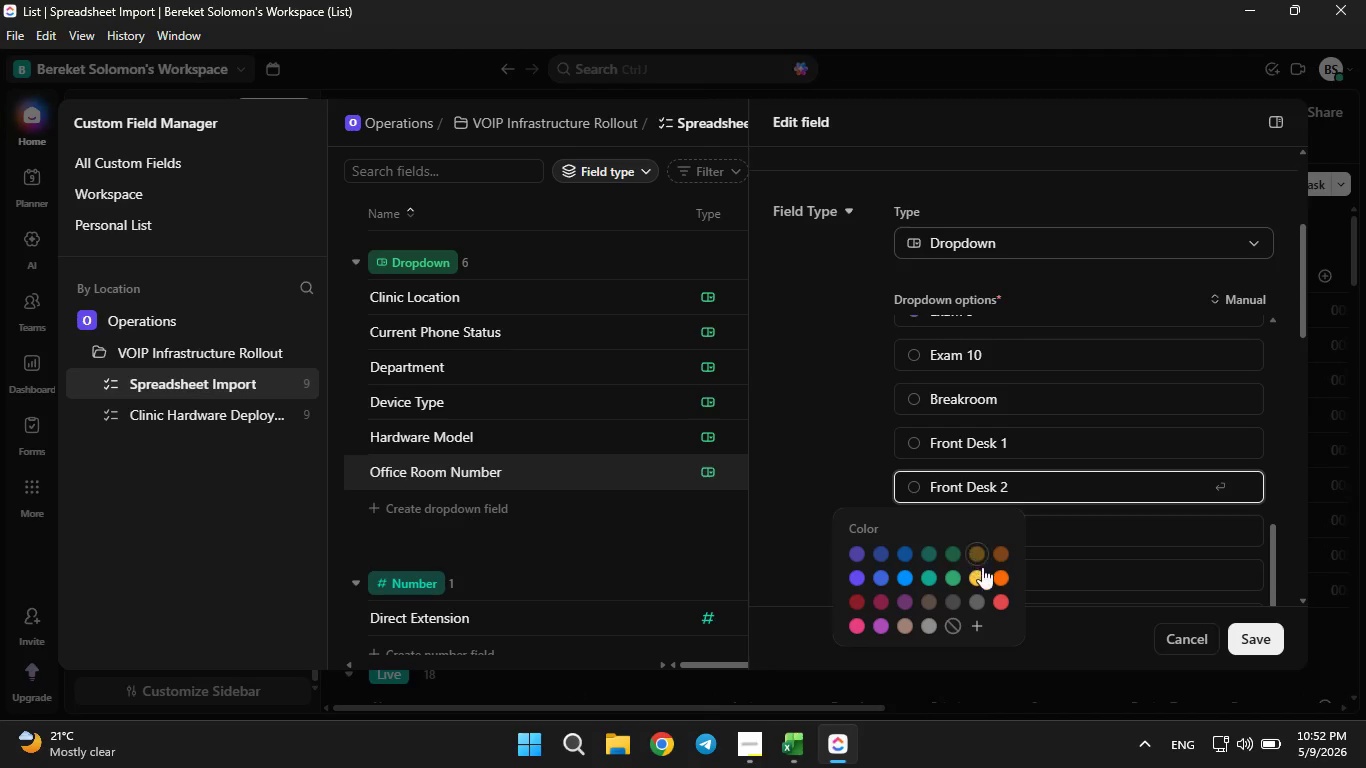 
left_click([987, 575])
 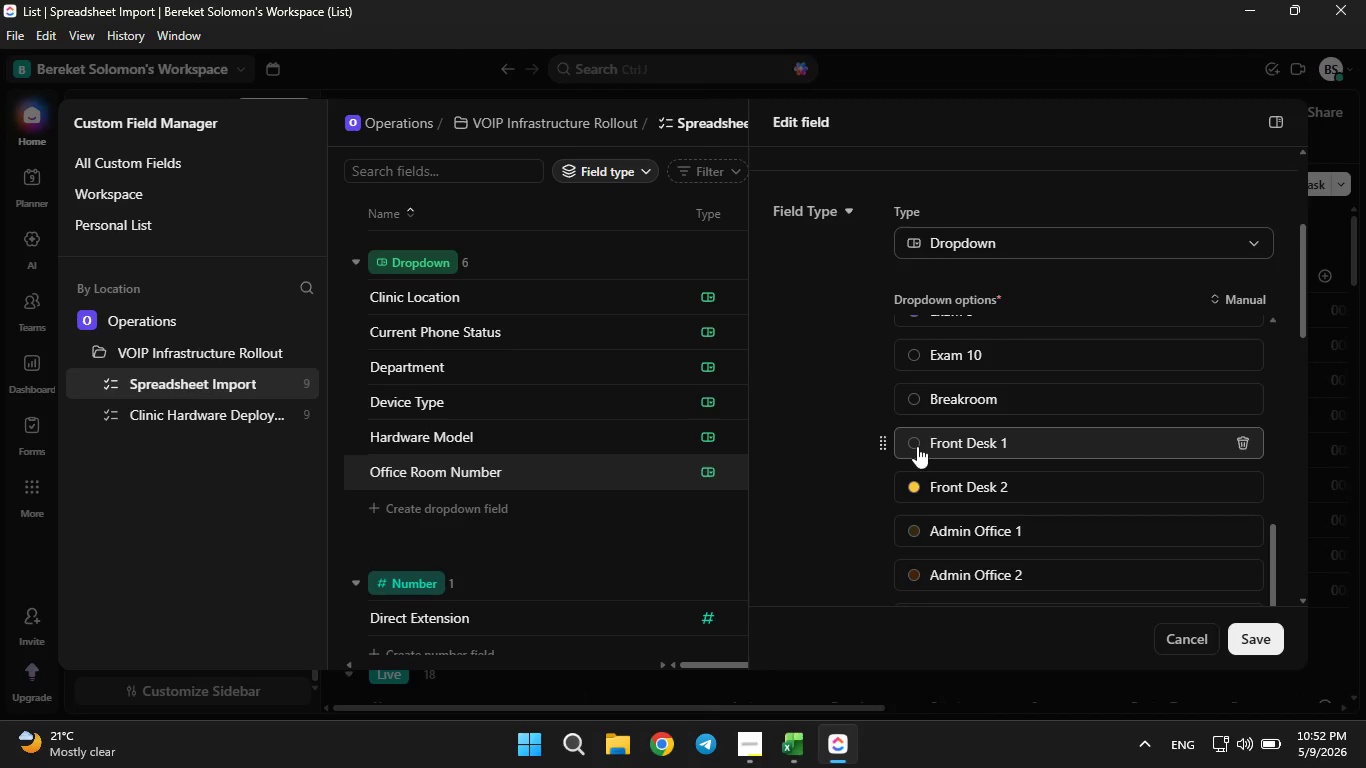 
left_click([917, 446])
 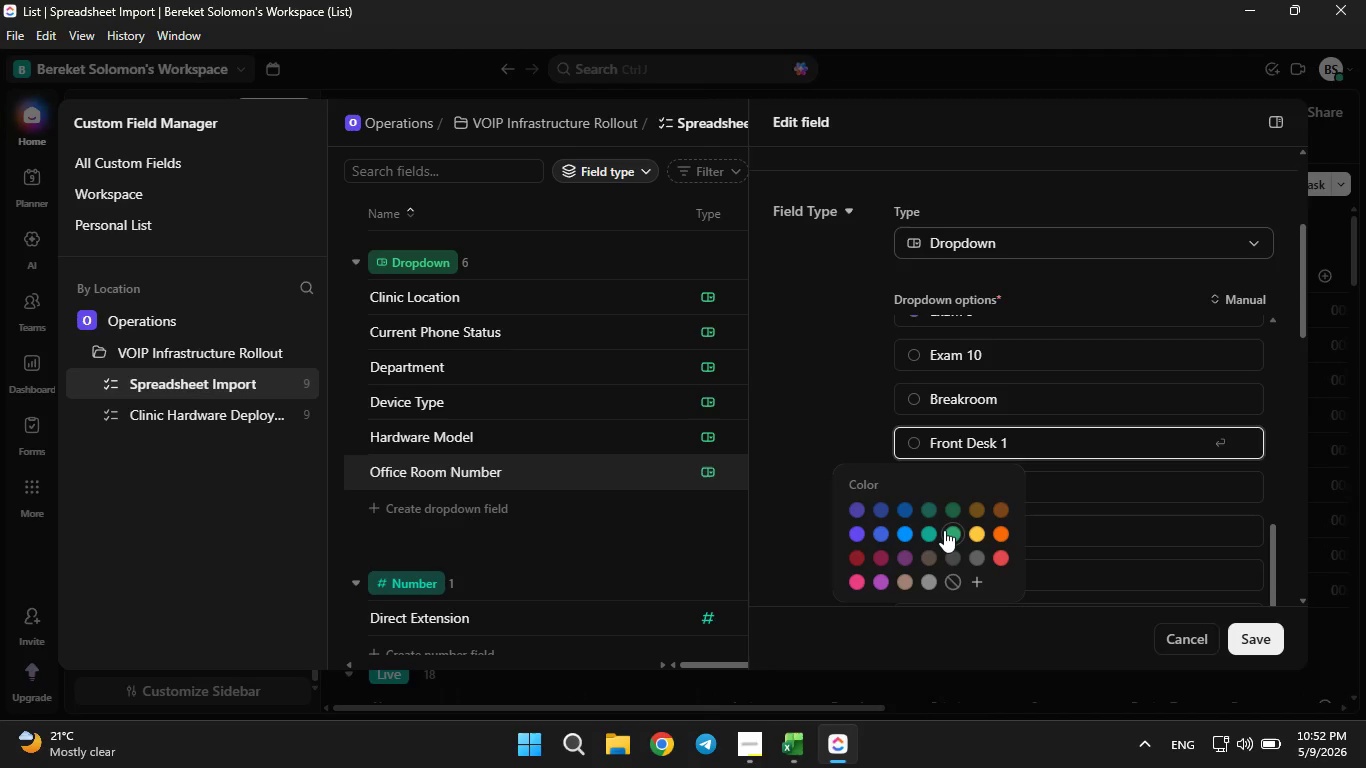 
left_click([944, 530])
 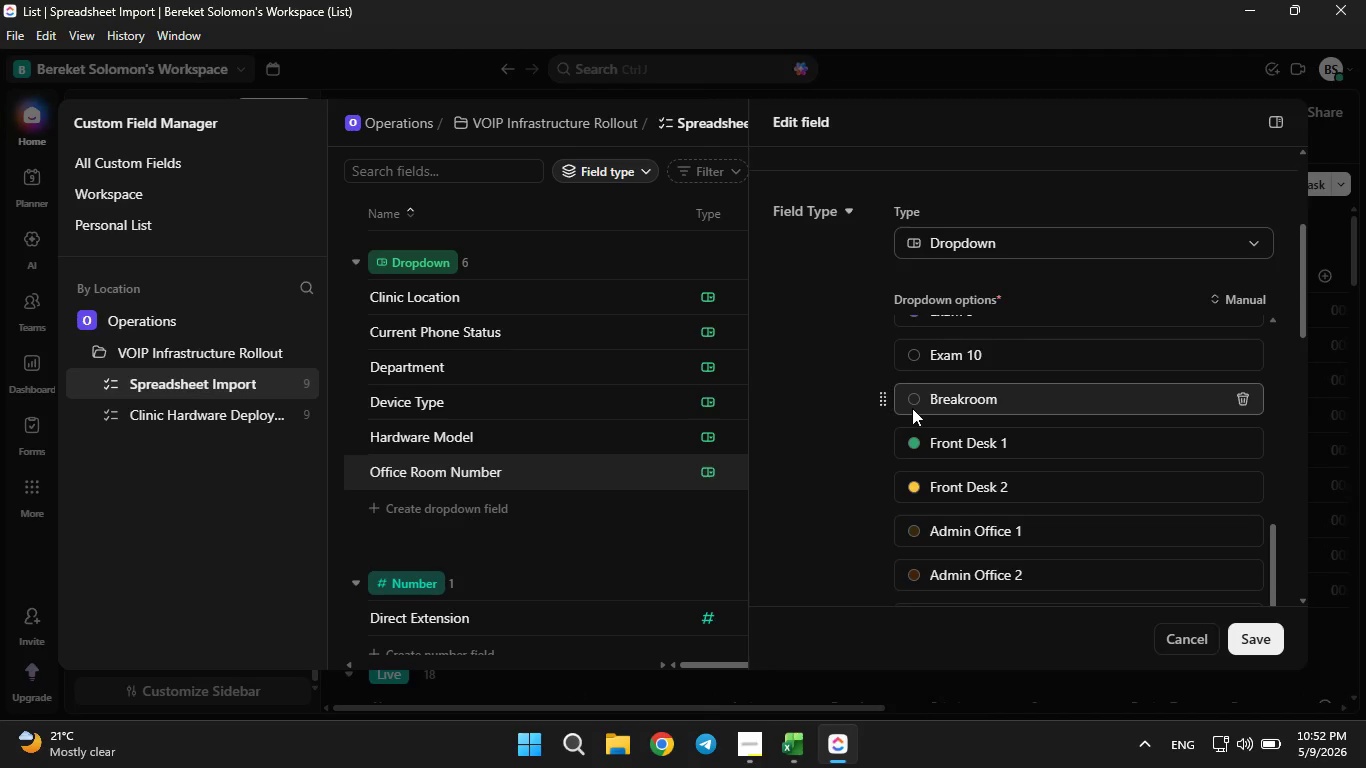 
double_click([912, 408])
 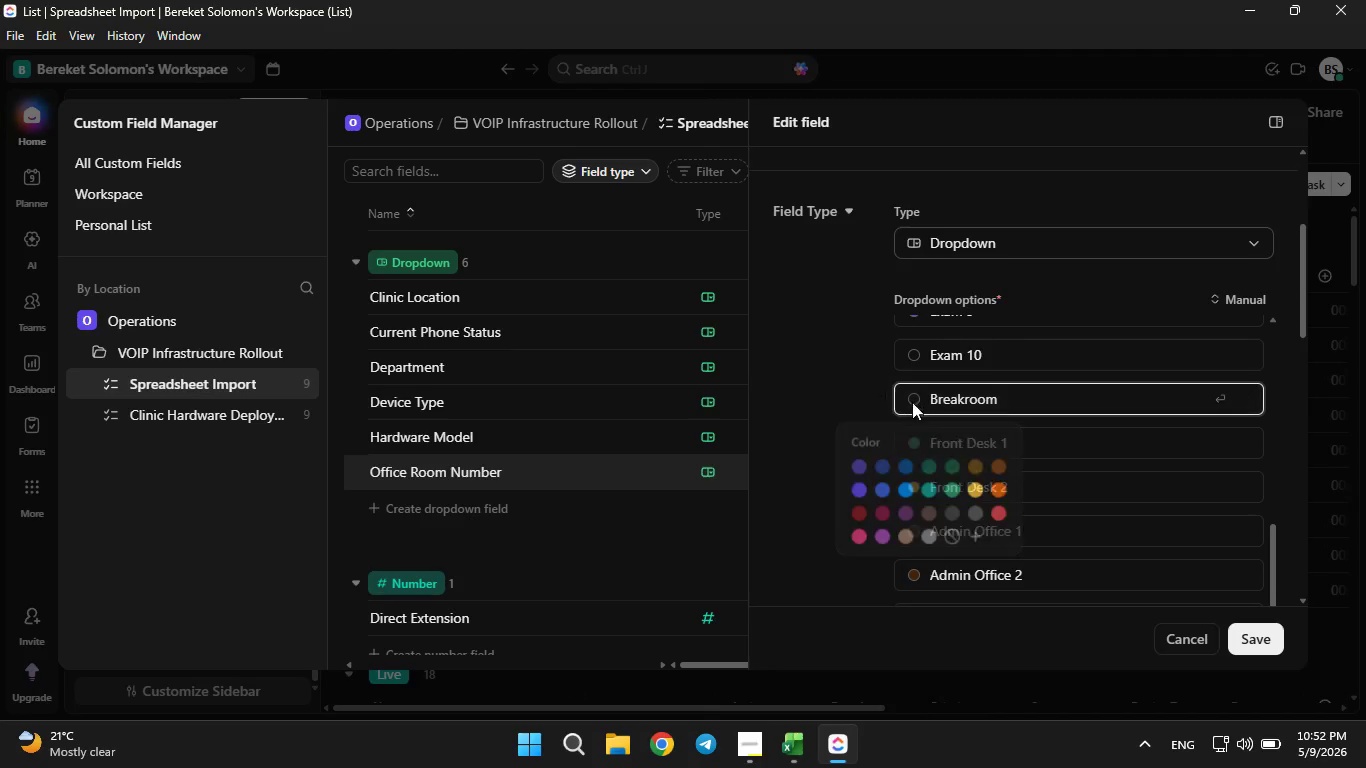 
triple_click([912, 400])
 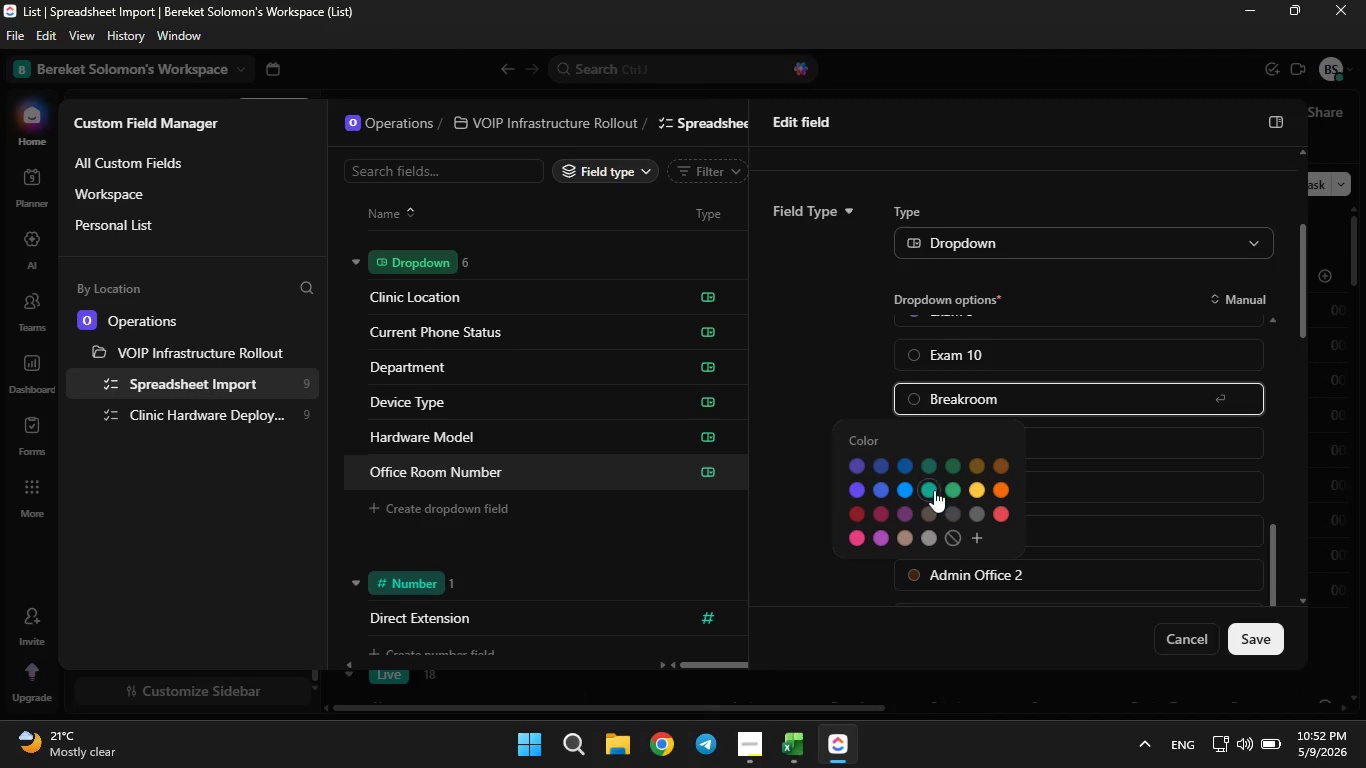 
left_click([934, 490])
 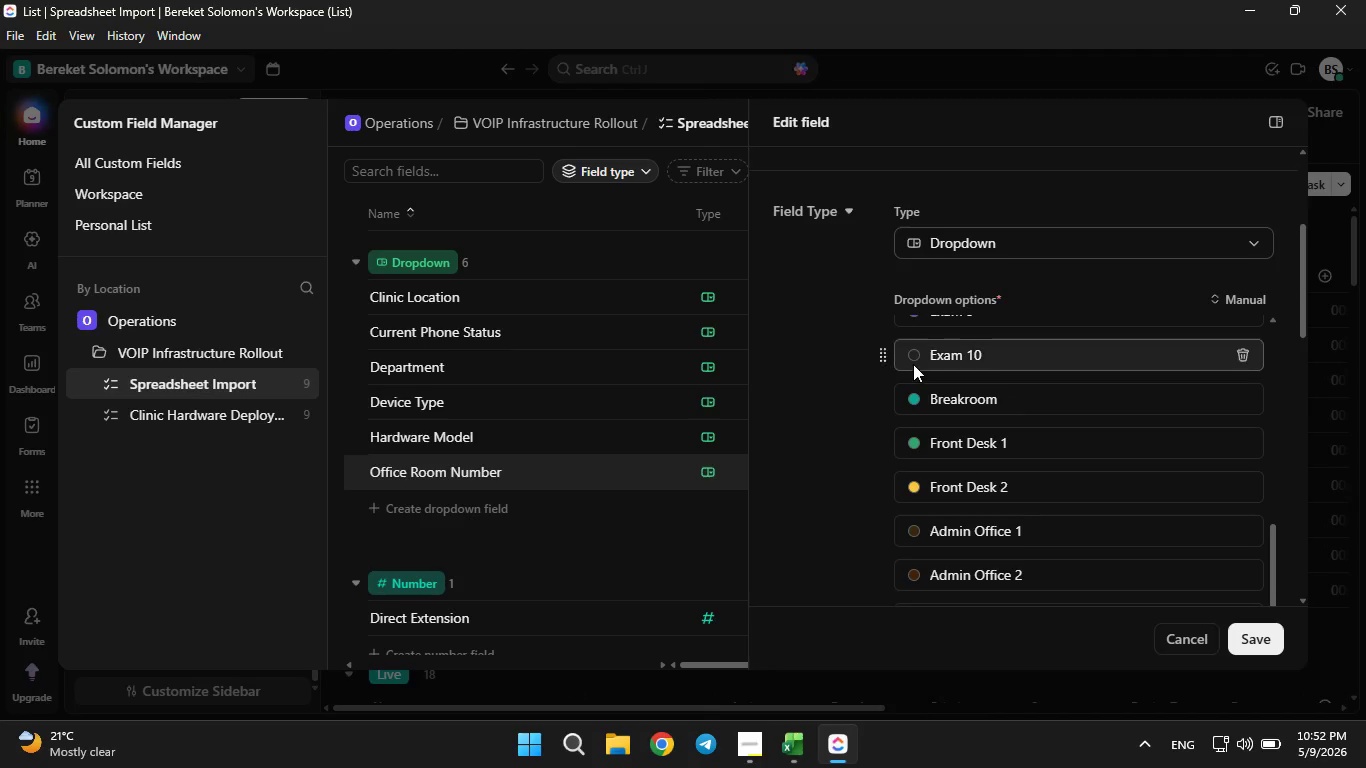 
left_click([913, 364])
 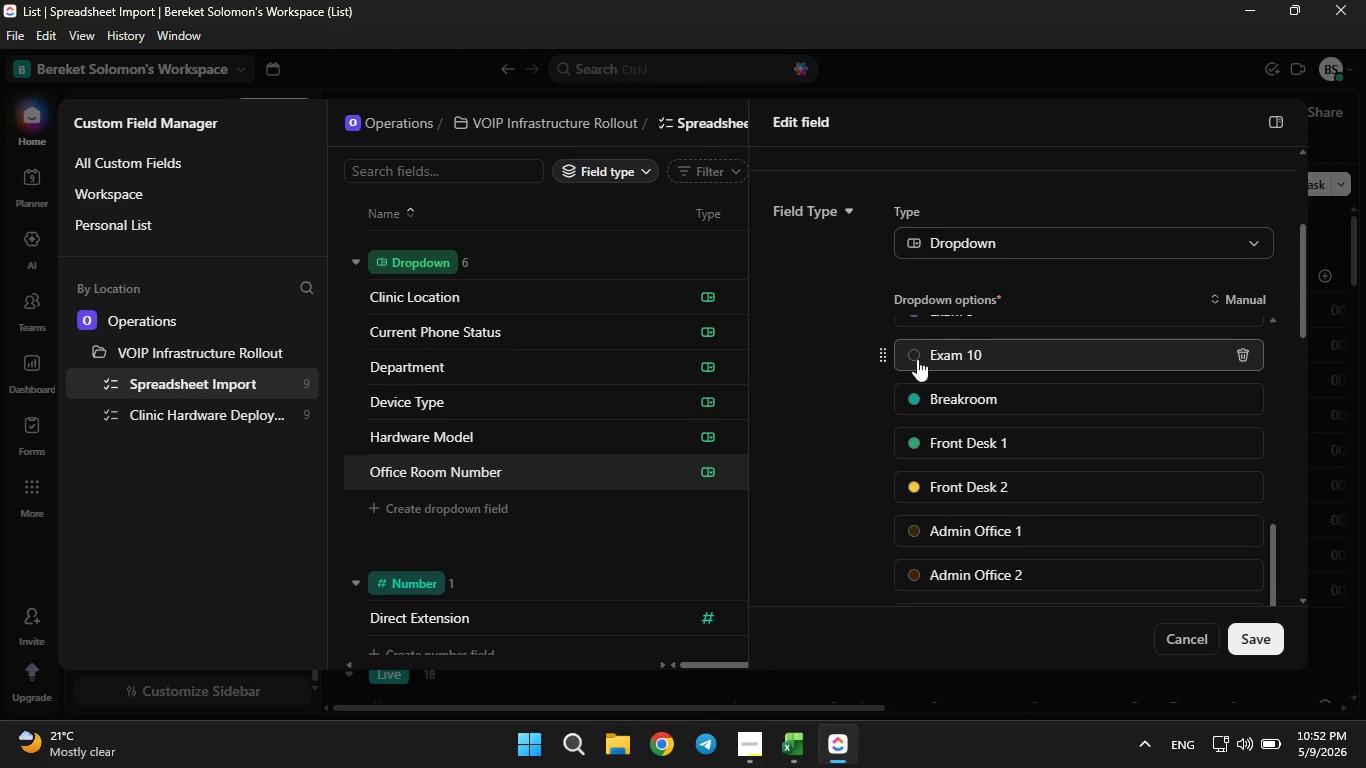 
left_click([915, 356])
 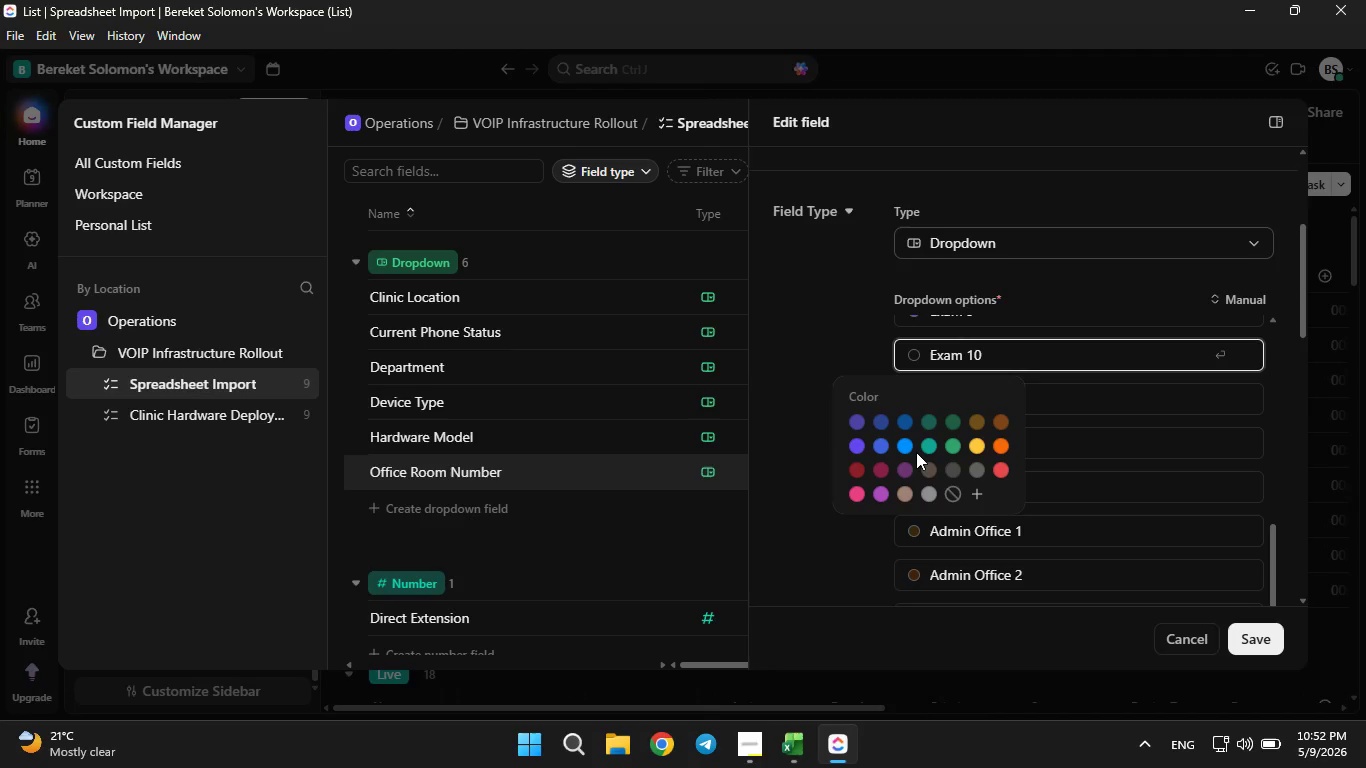 
left_click([916, 452])
 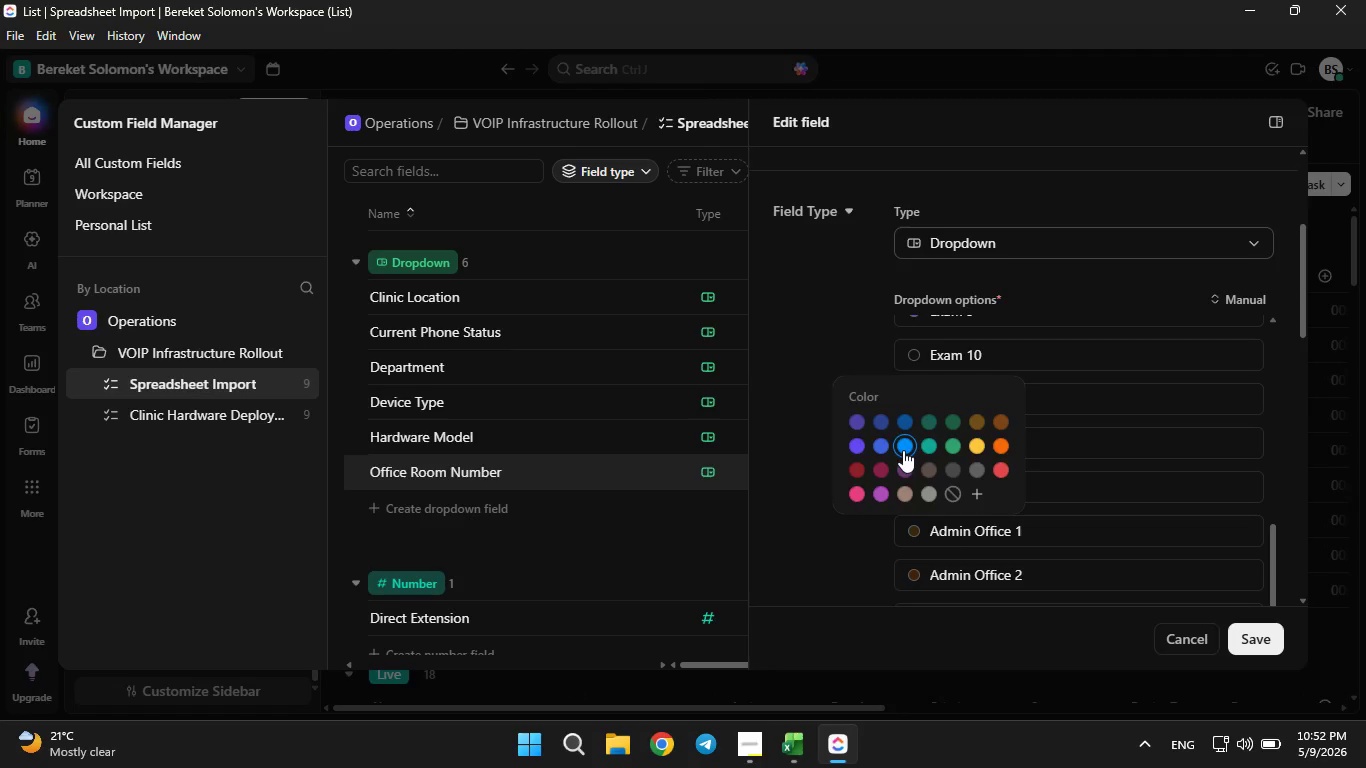 
double_click([903, 450])
 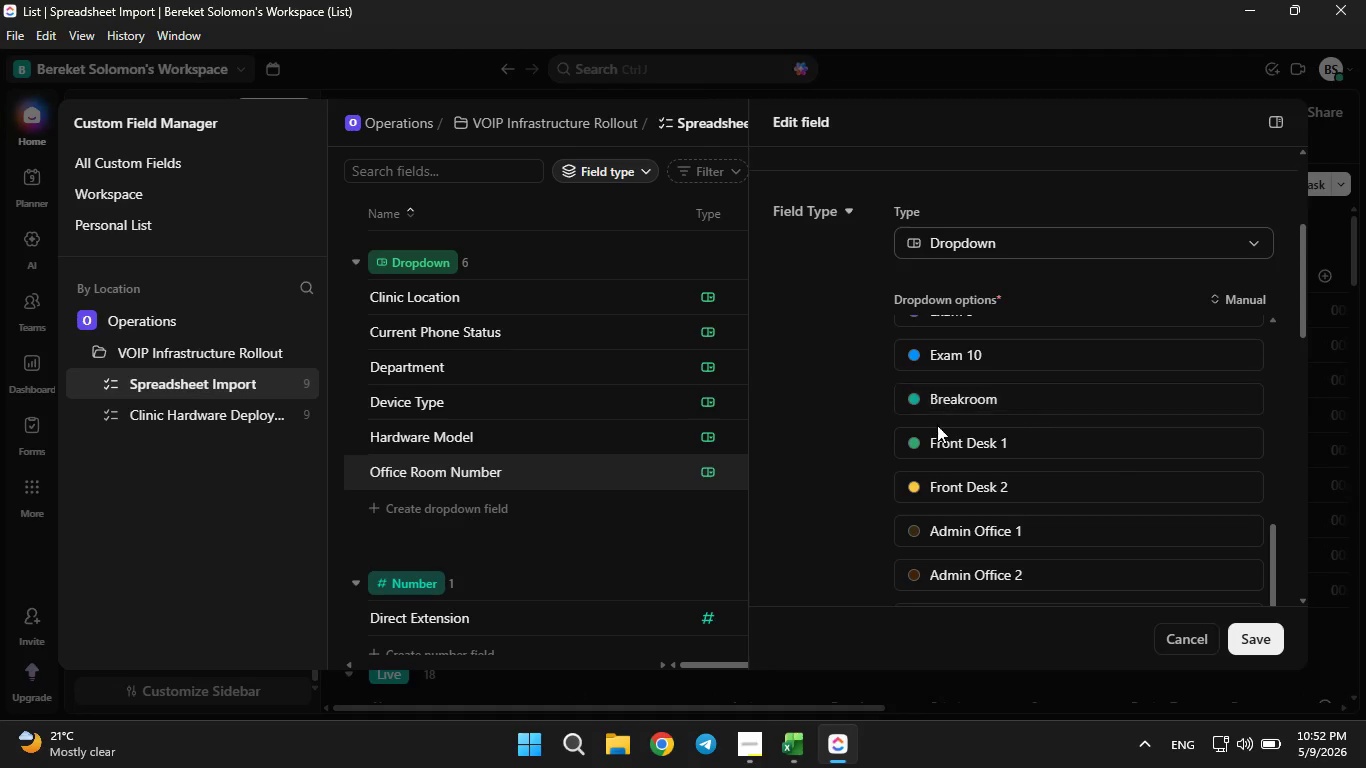 
scroll: coordinate [932, 430], scroll_direction: down, amount: 3.0
 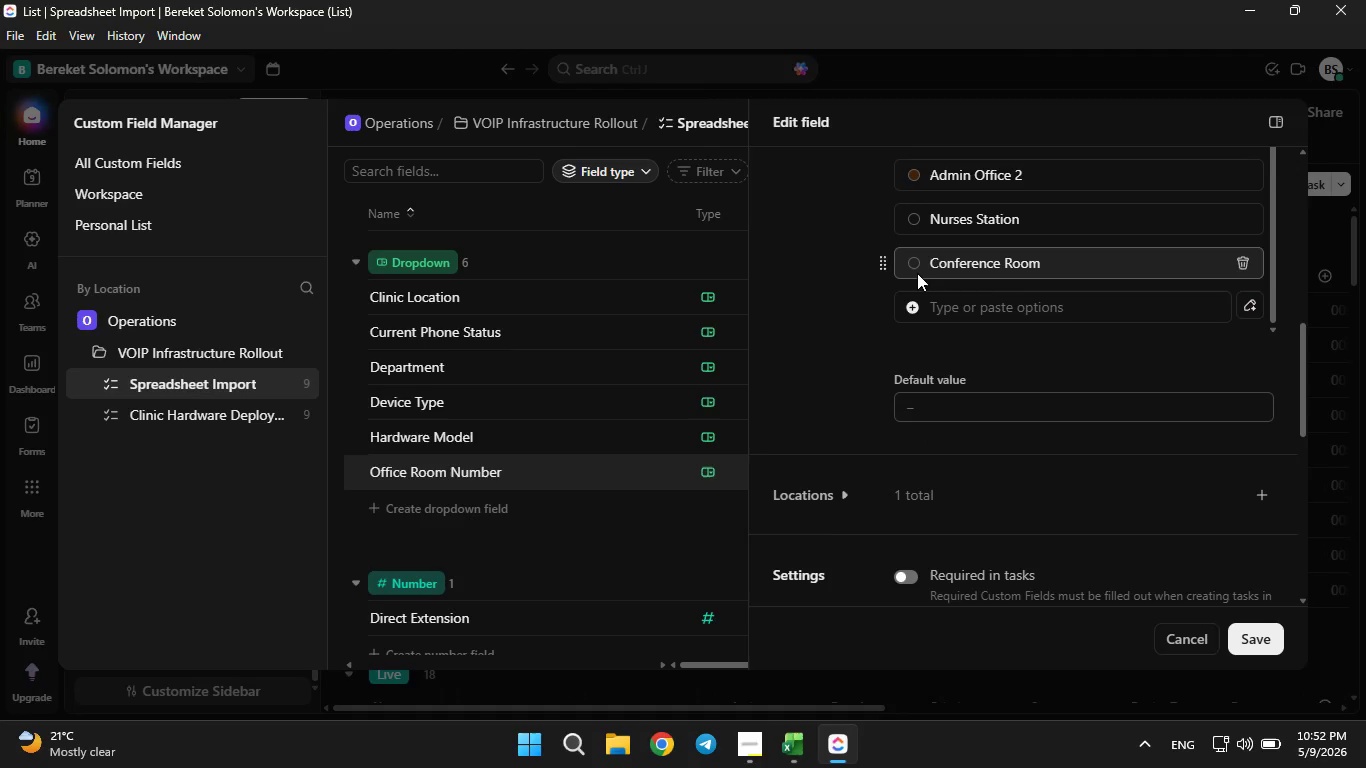 
left_click([917, 270])
 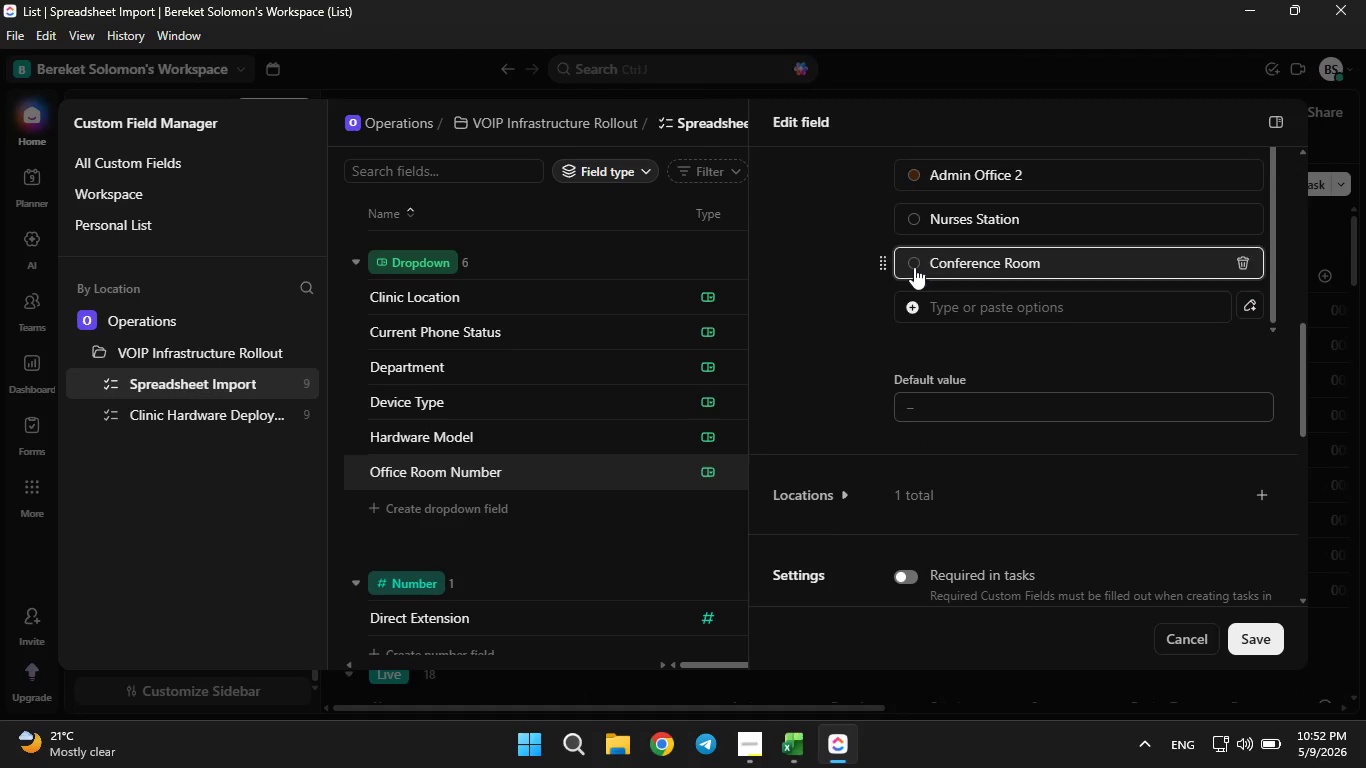 
left_click([914, 267])
 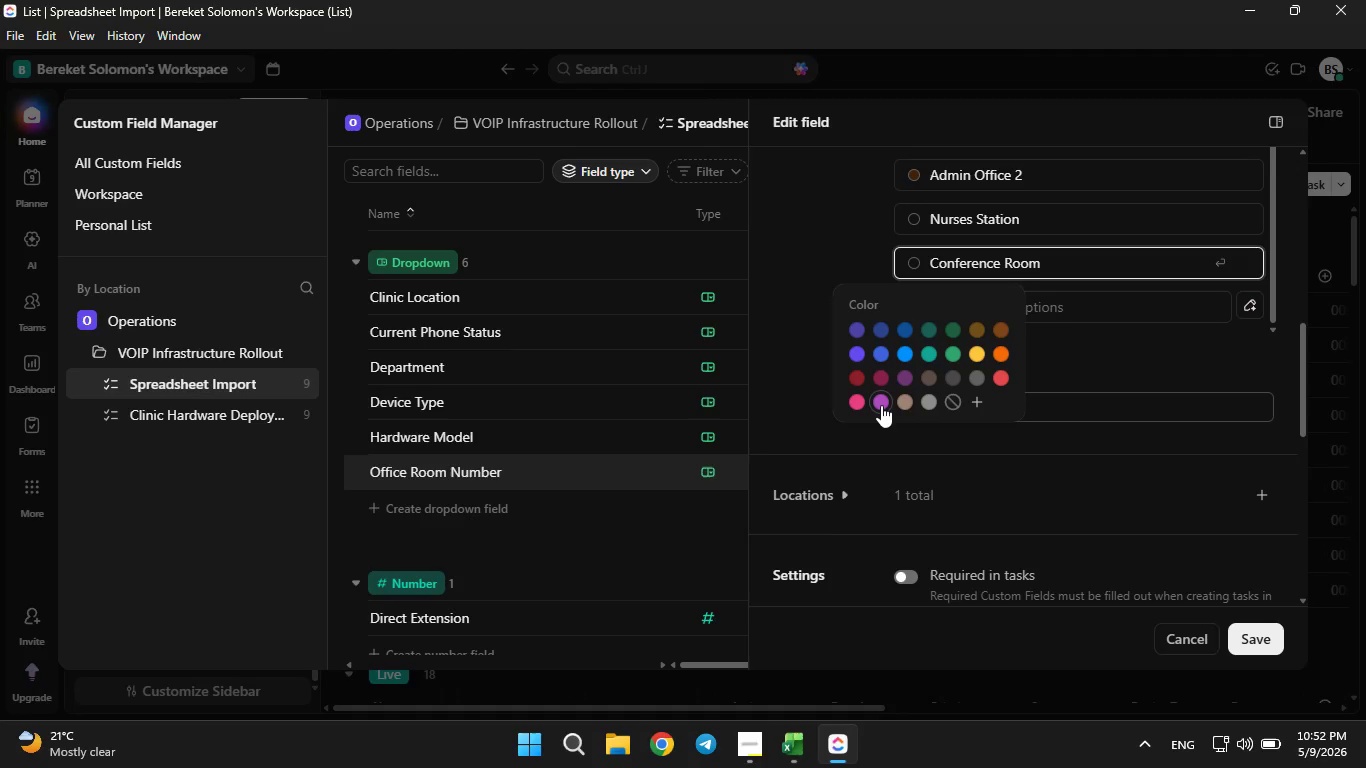 
left_click([881, 405])
 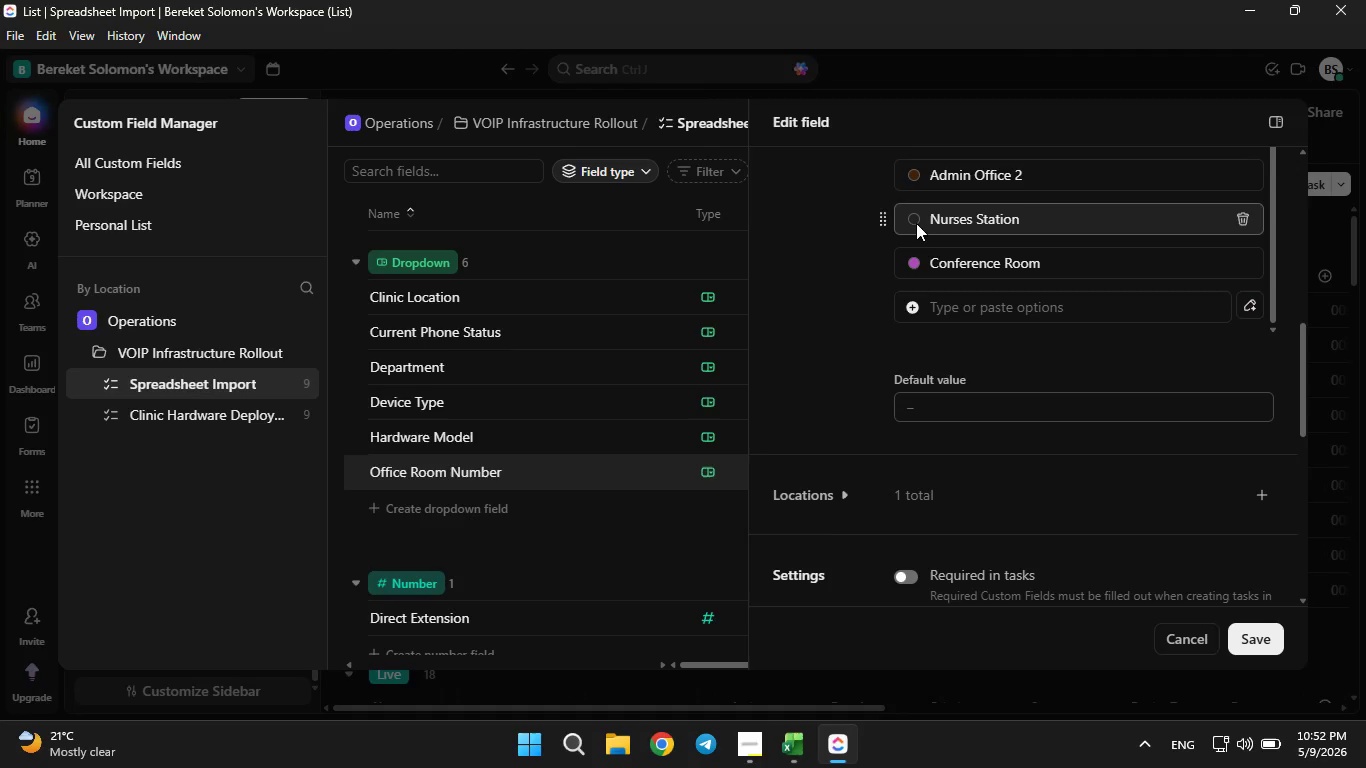 
double_click([916, 223])
 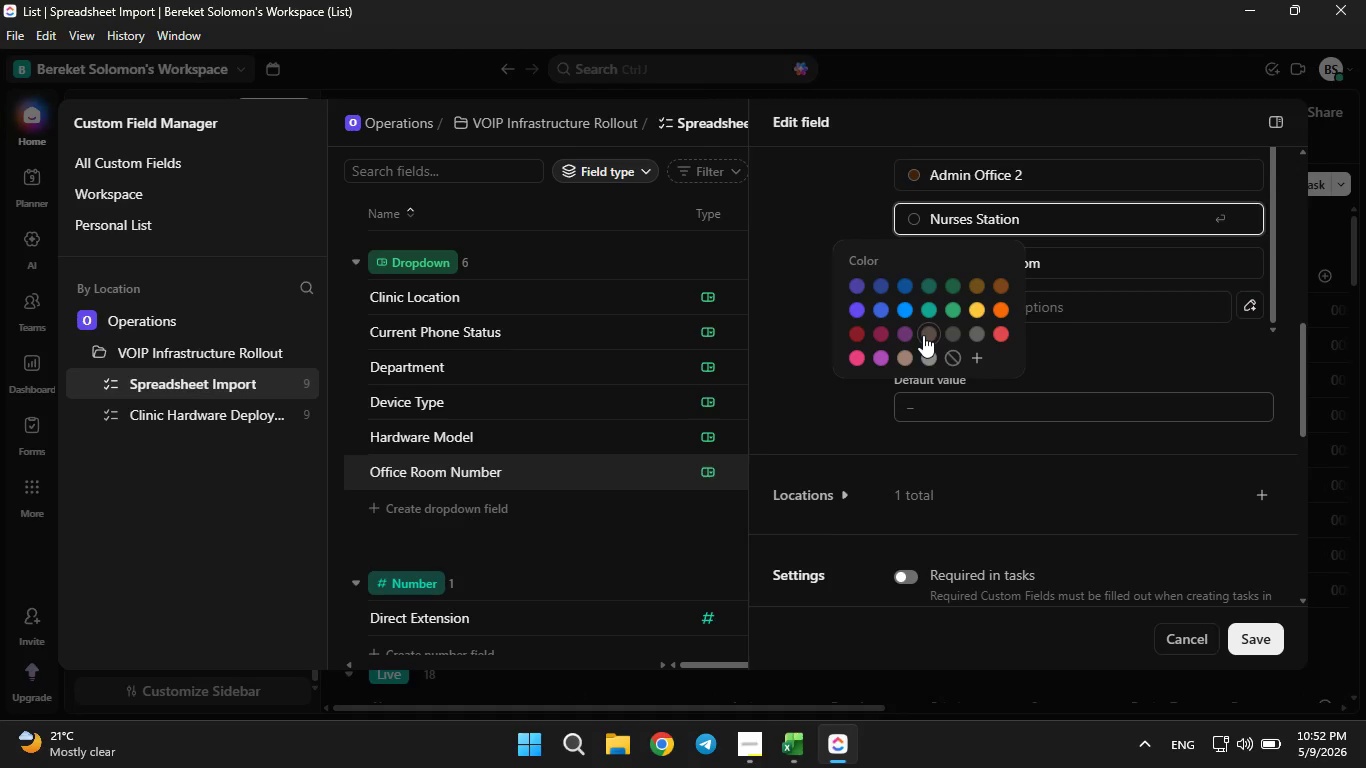 
left_click([923, 335])
 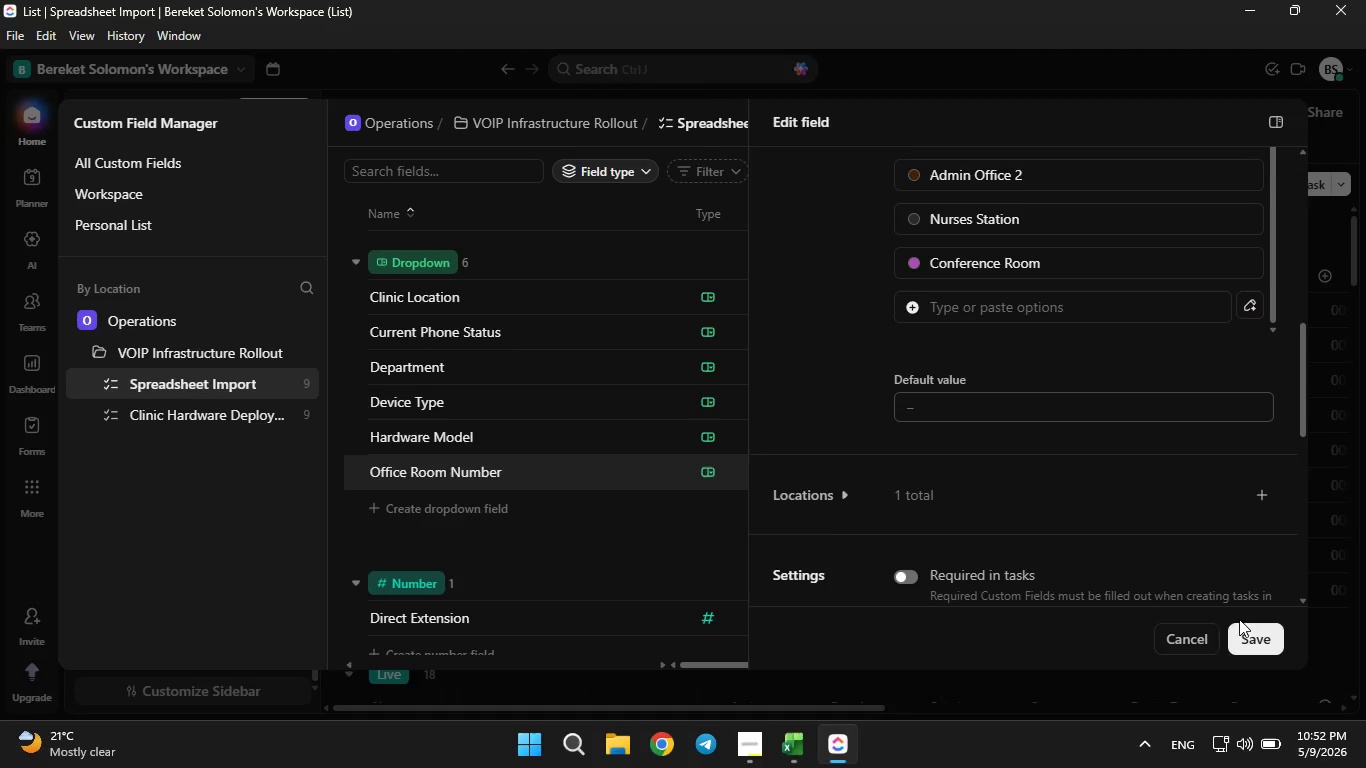 
left_click([1239, 630])
 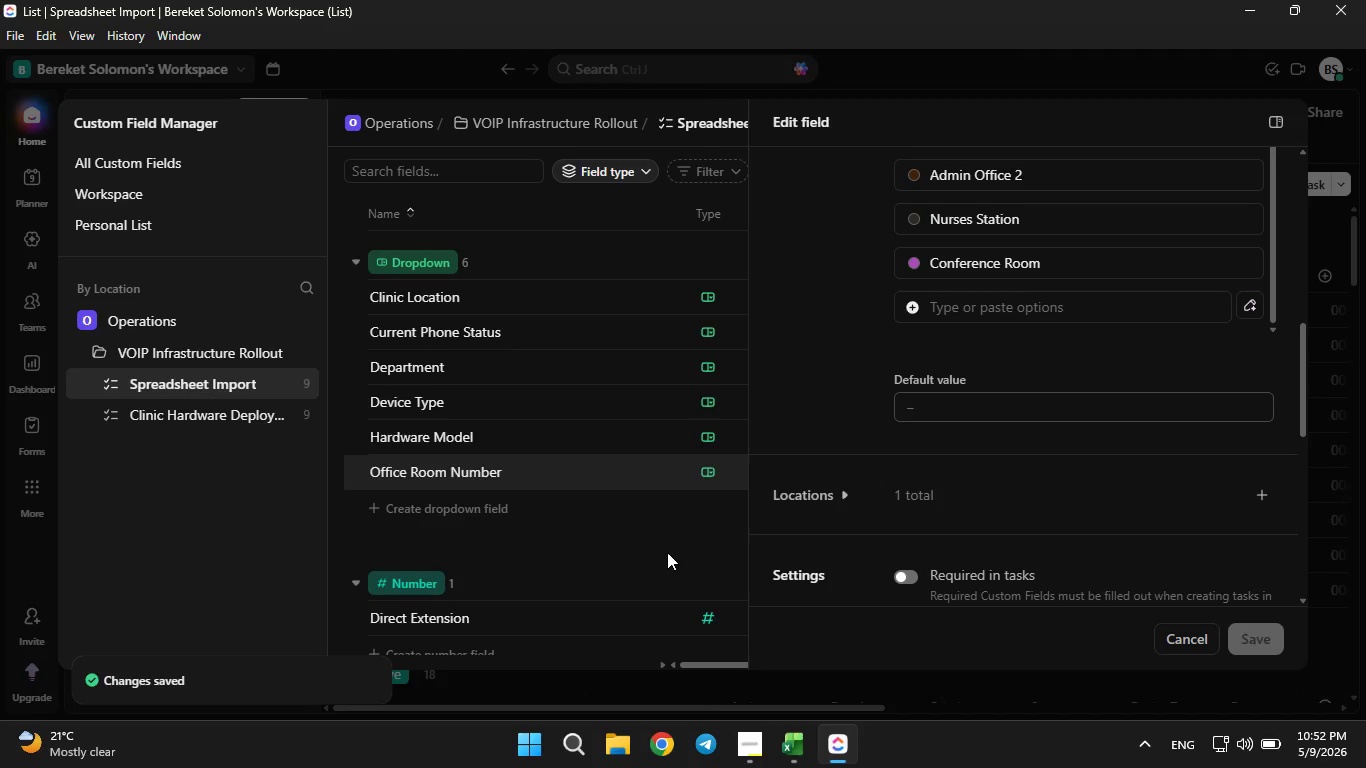 
left_click([672, 539])
 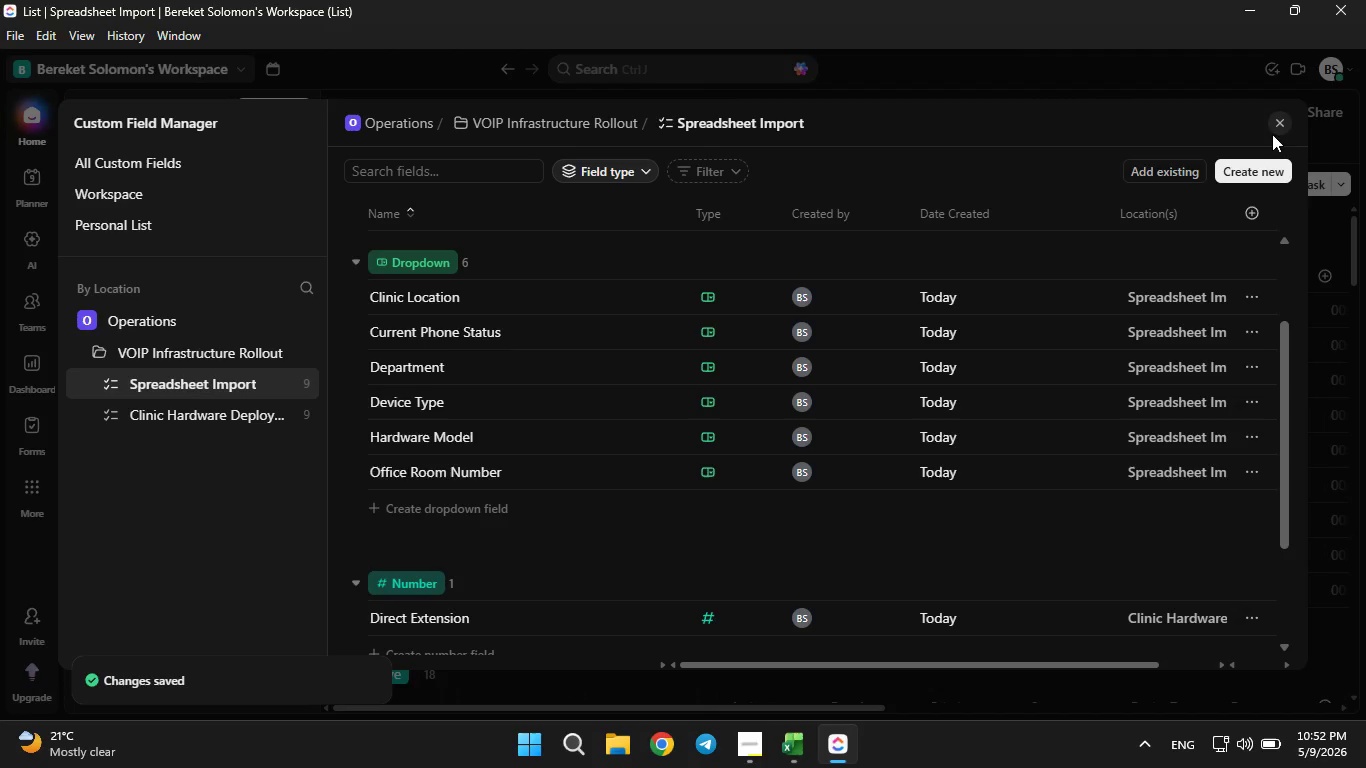 
left_click([1272, 132])
 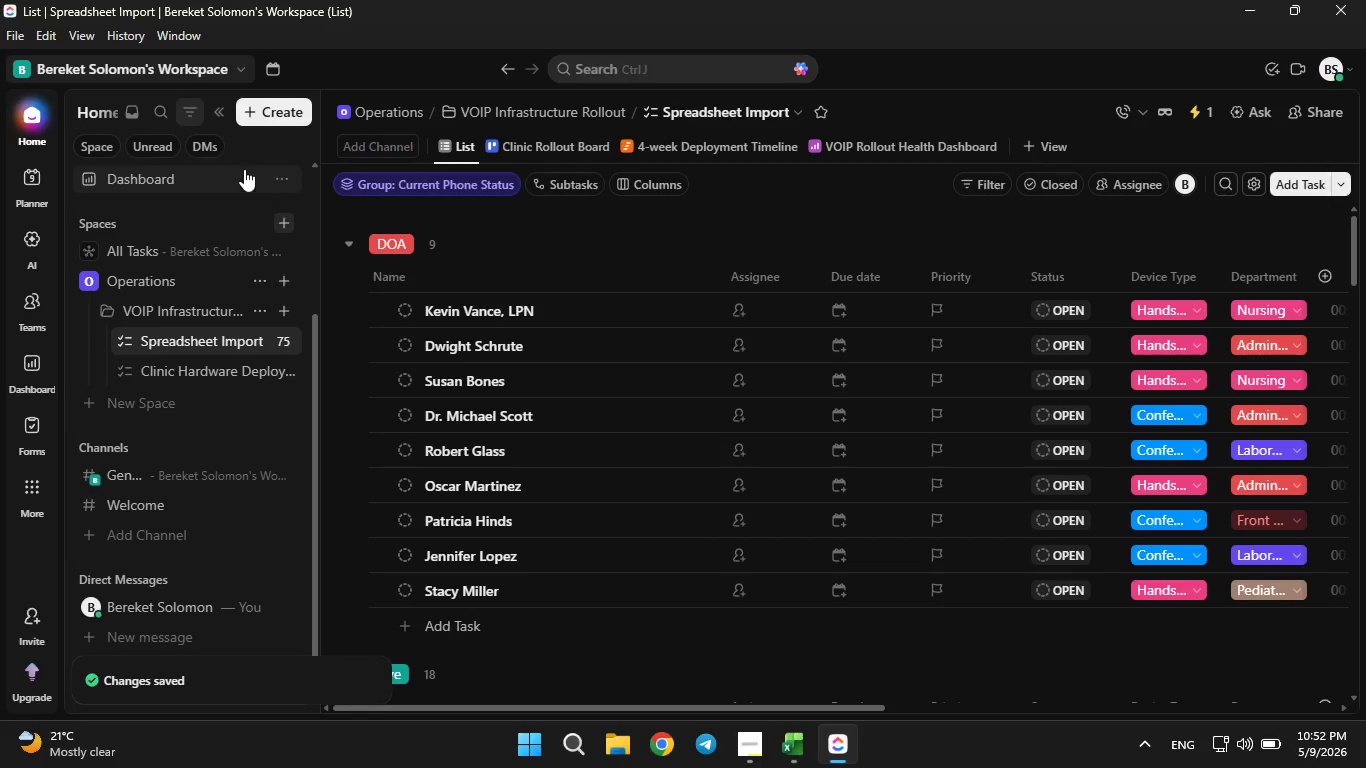 
left_click([229, 117])
 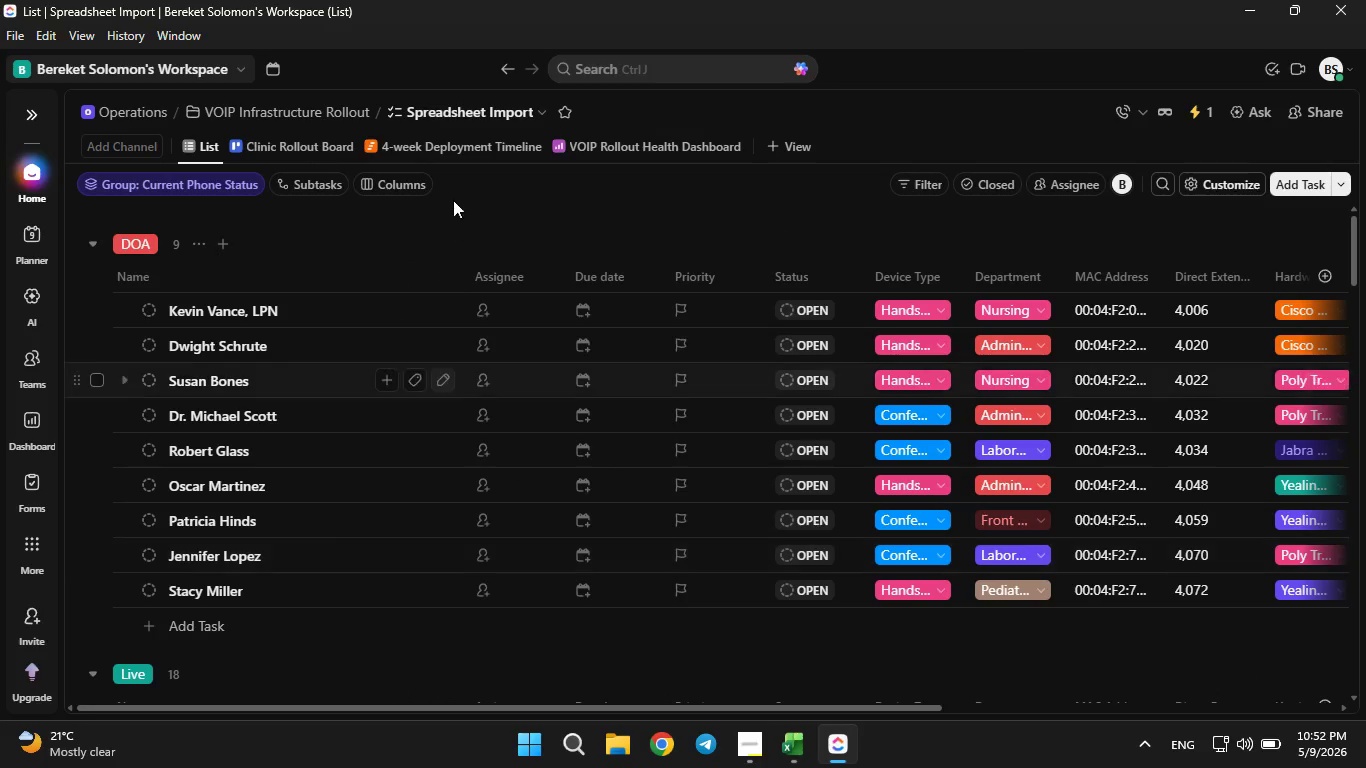 
right_click([485, 287])
 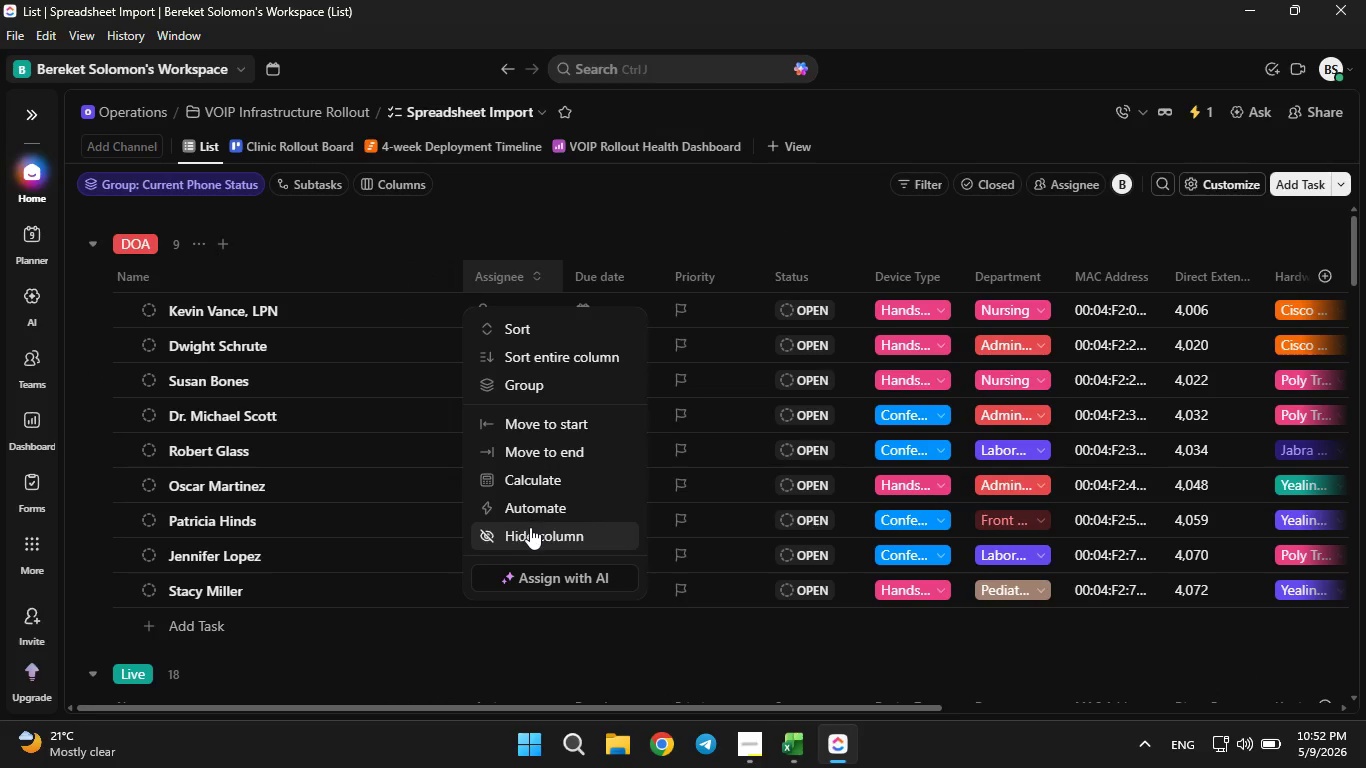 
left_click([530, 527])
 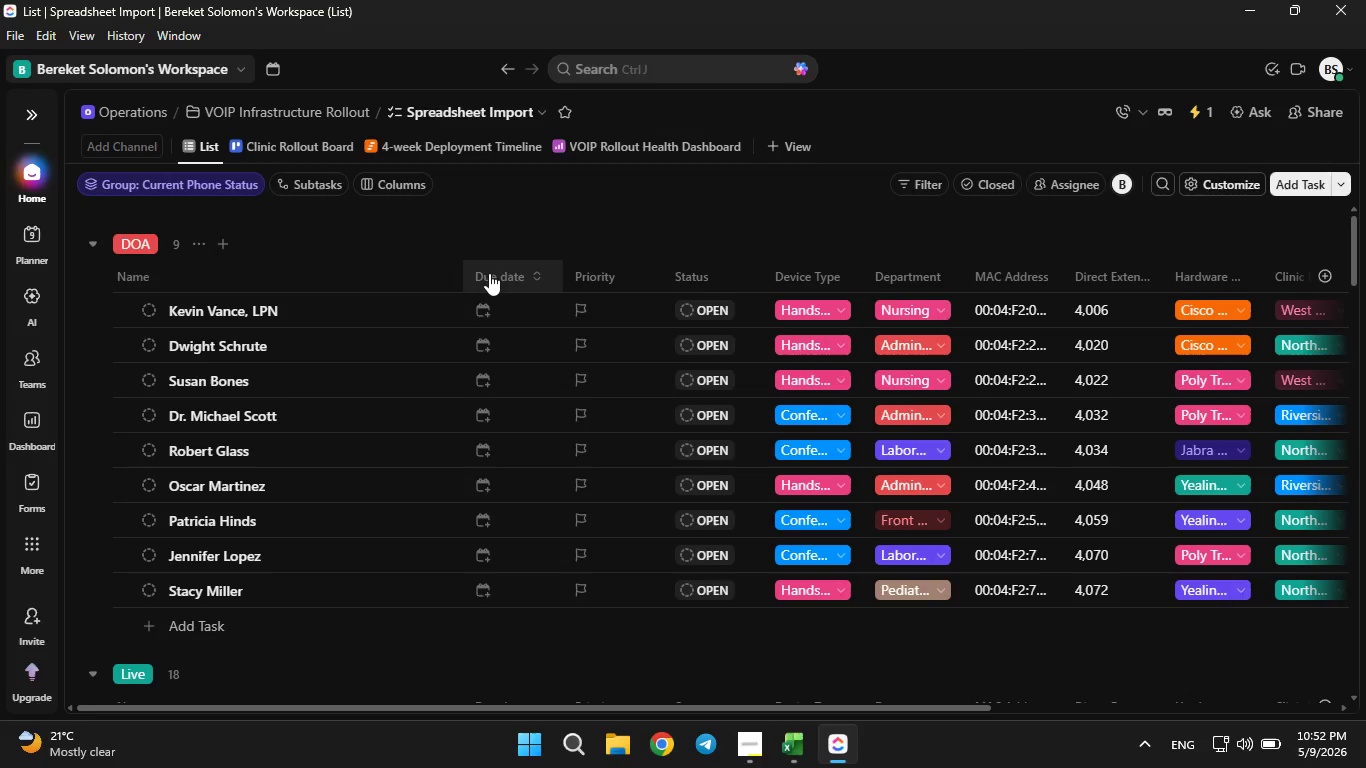 
right_click([489, 273])
 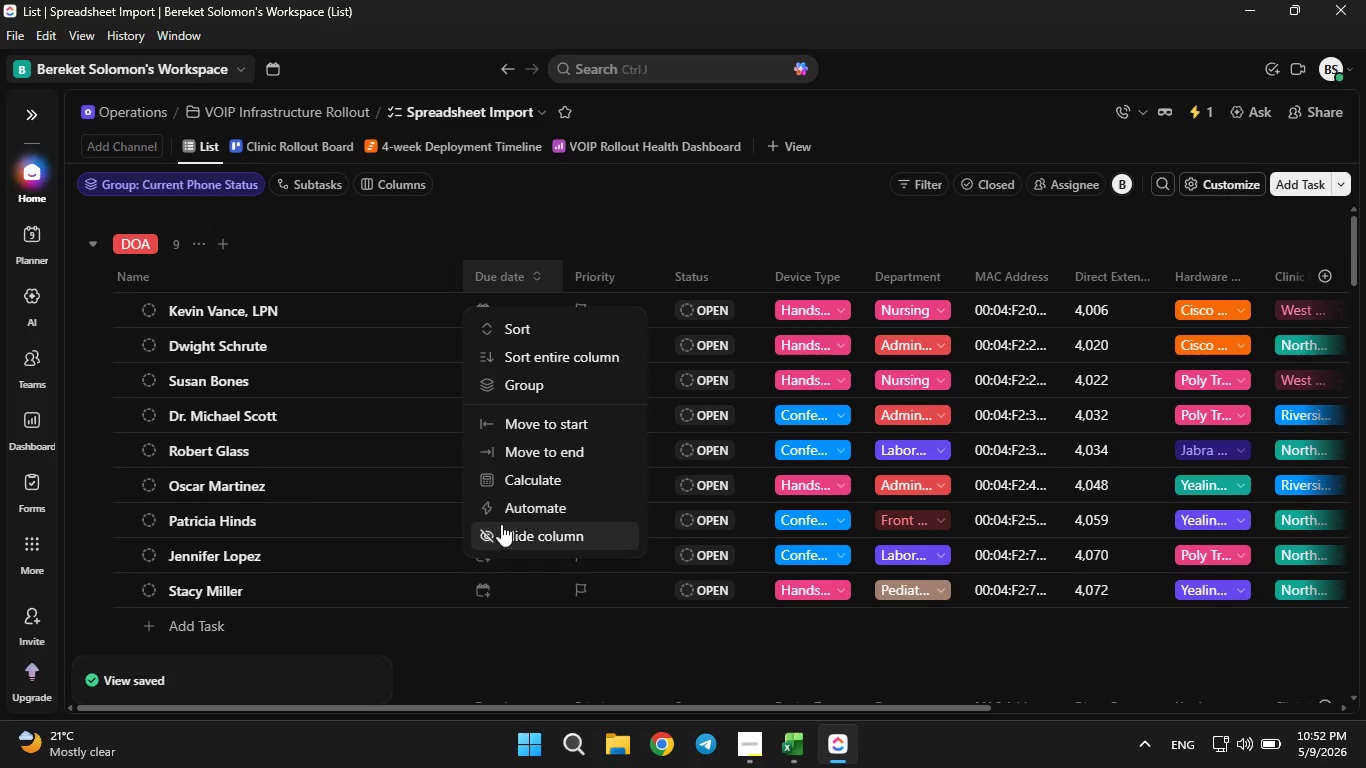 
left_click([501, 524])
 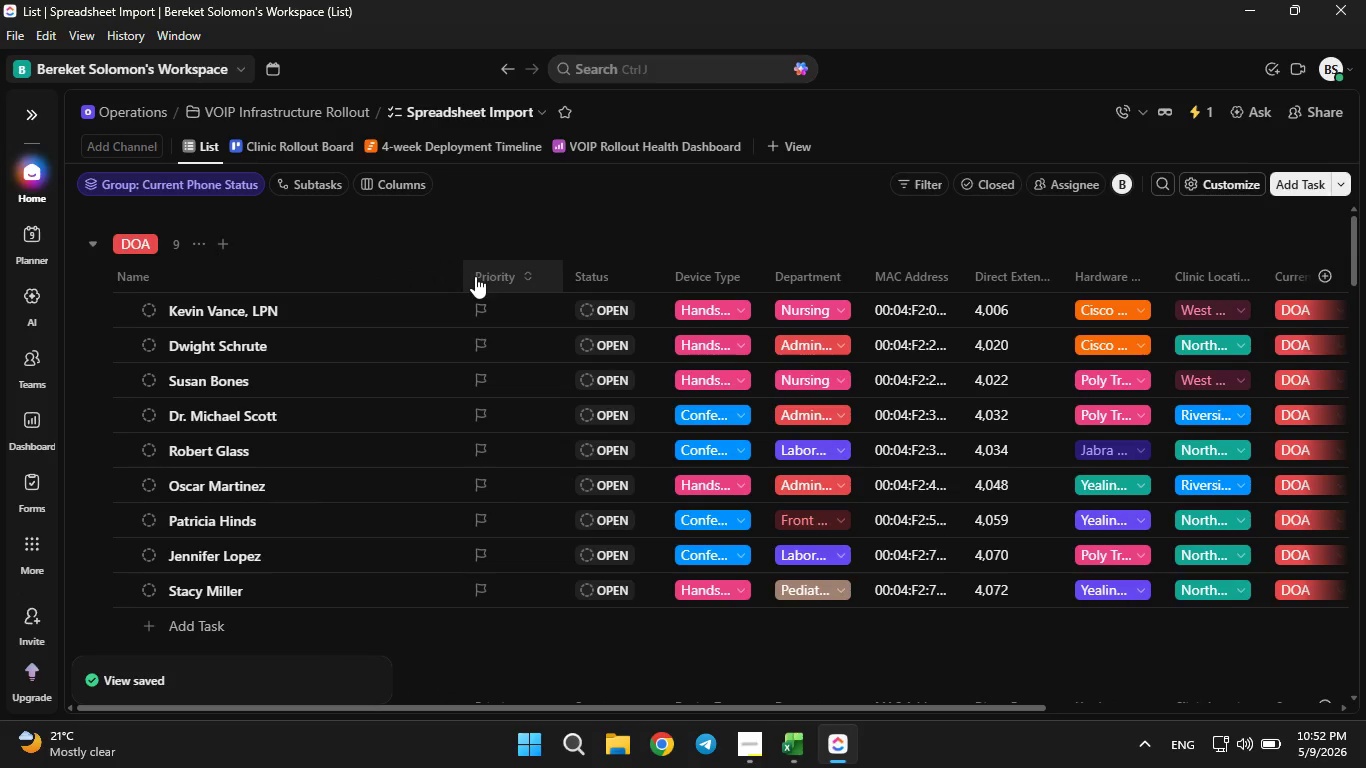 
right_click([472, 278])
 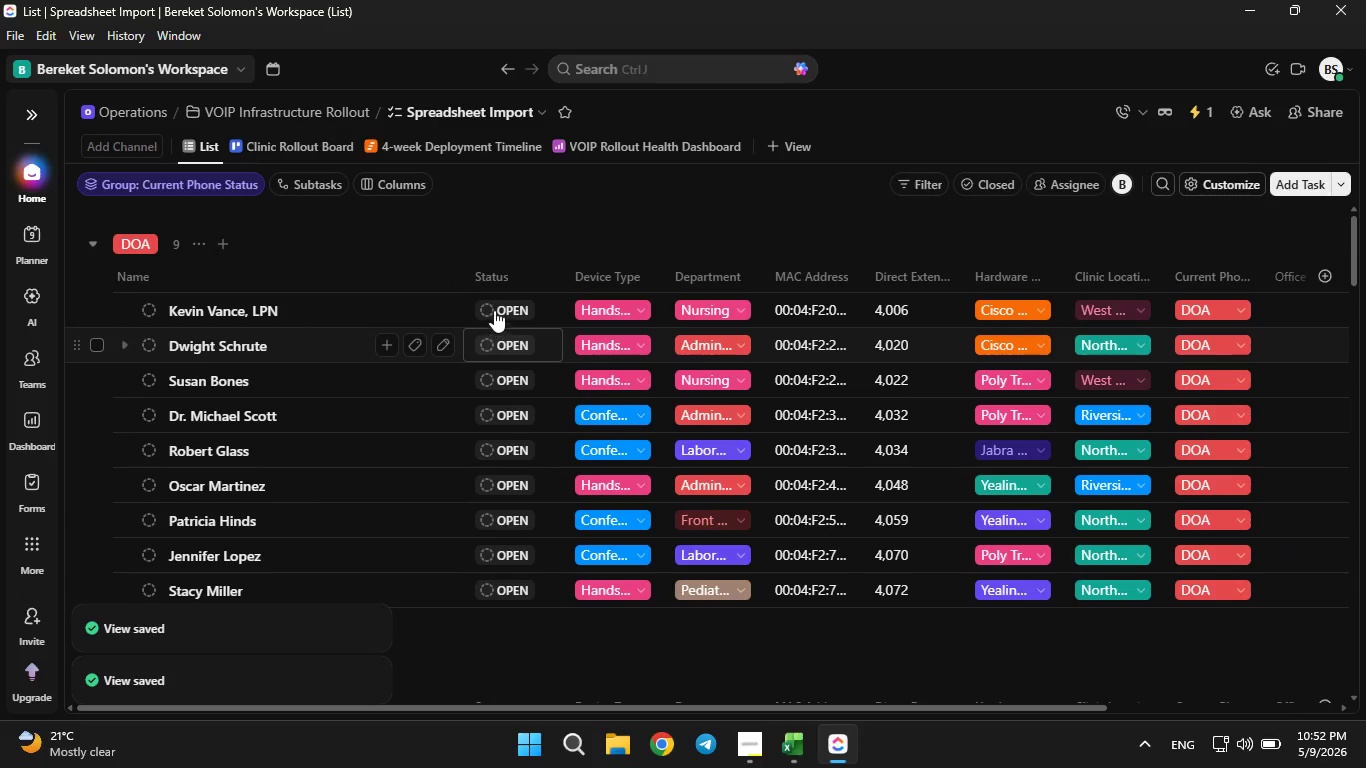 
right_click([483, 286])
 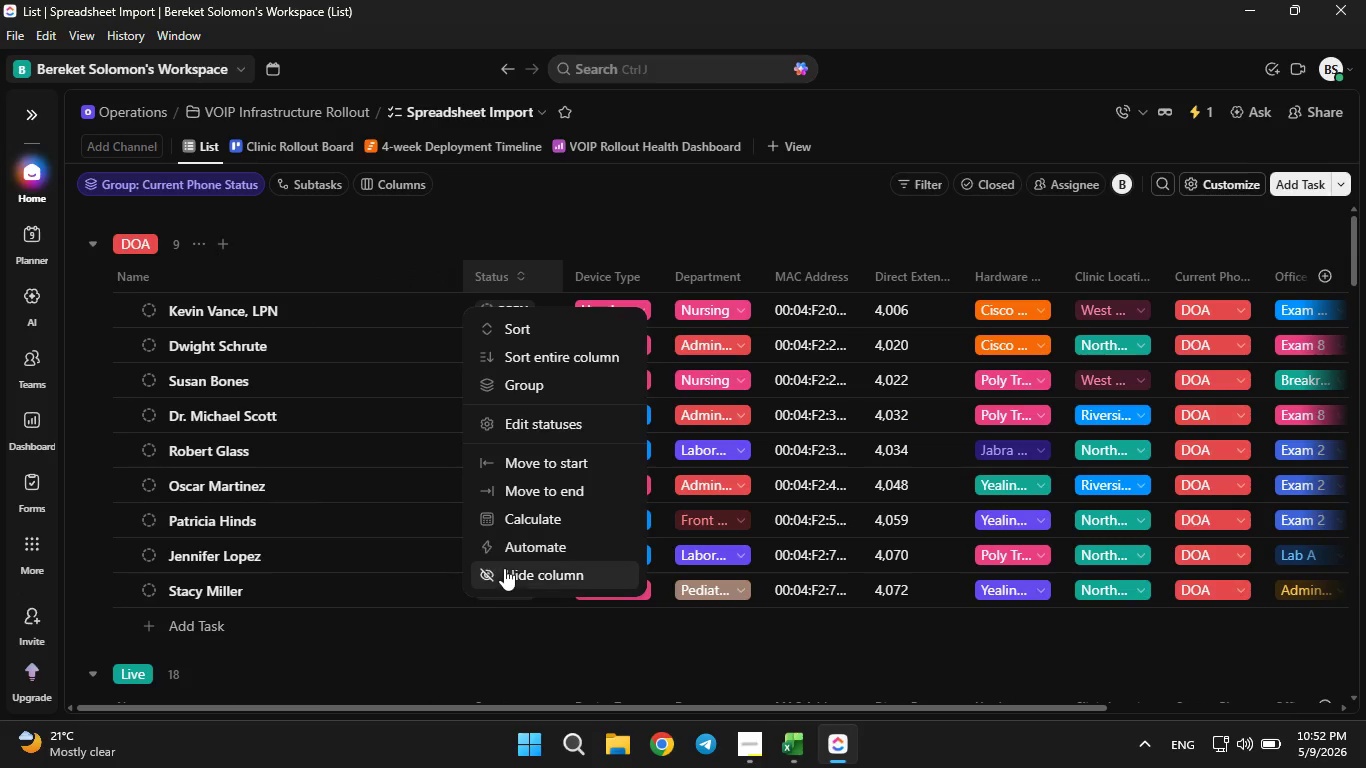 
left_click([504, 573])
 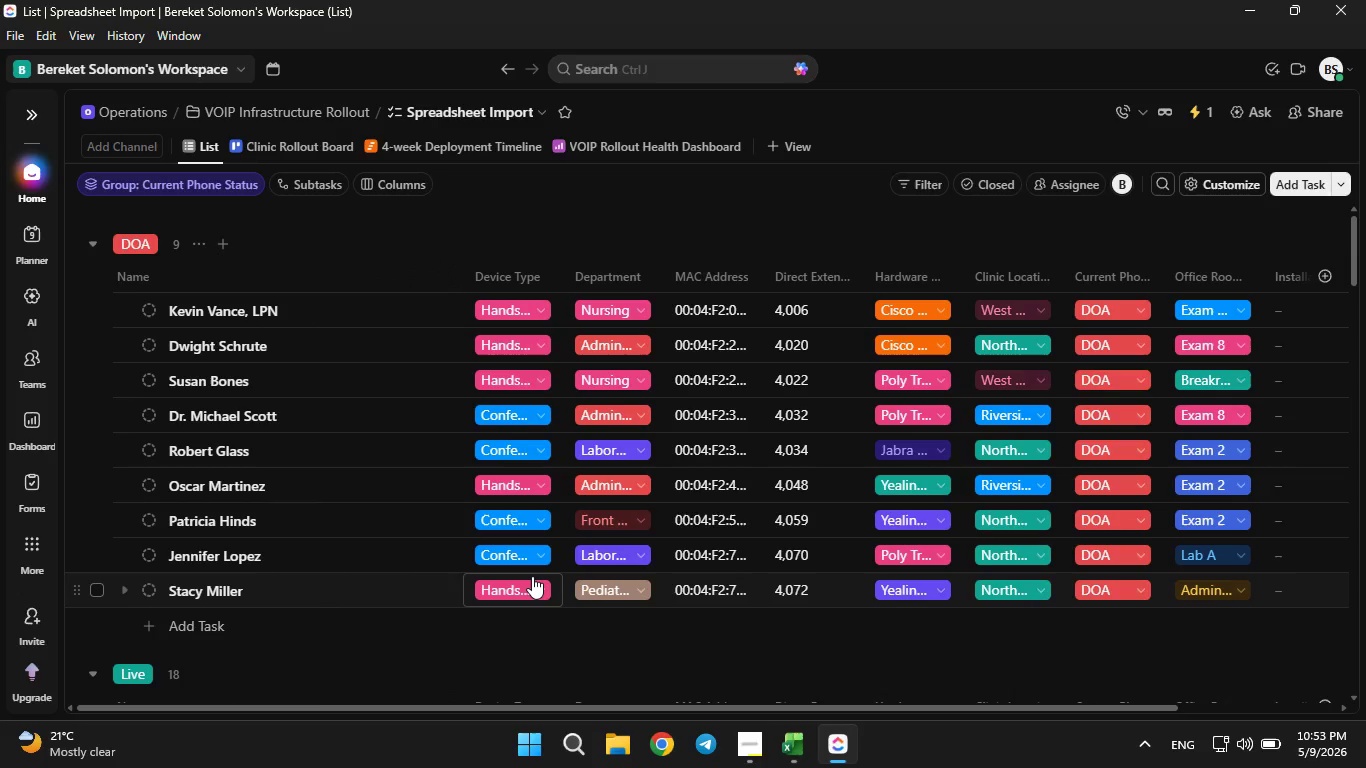 
wait(8.77)
 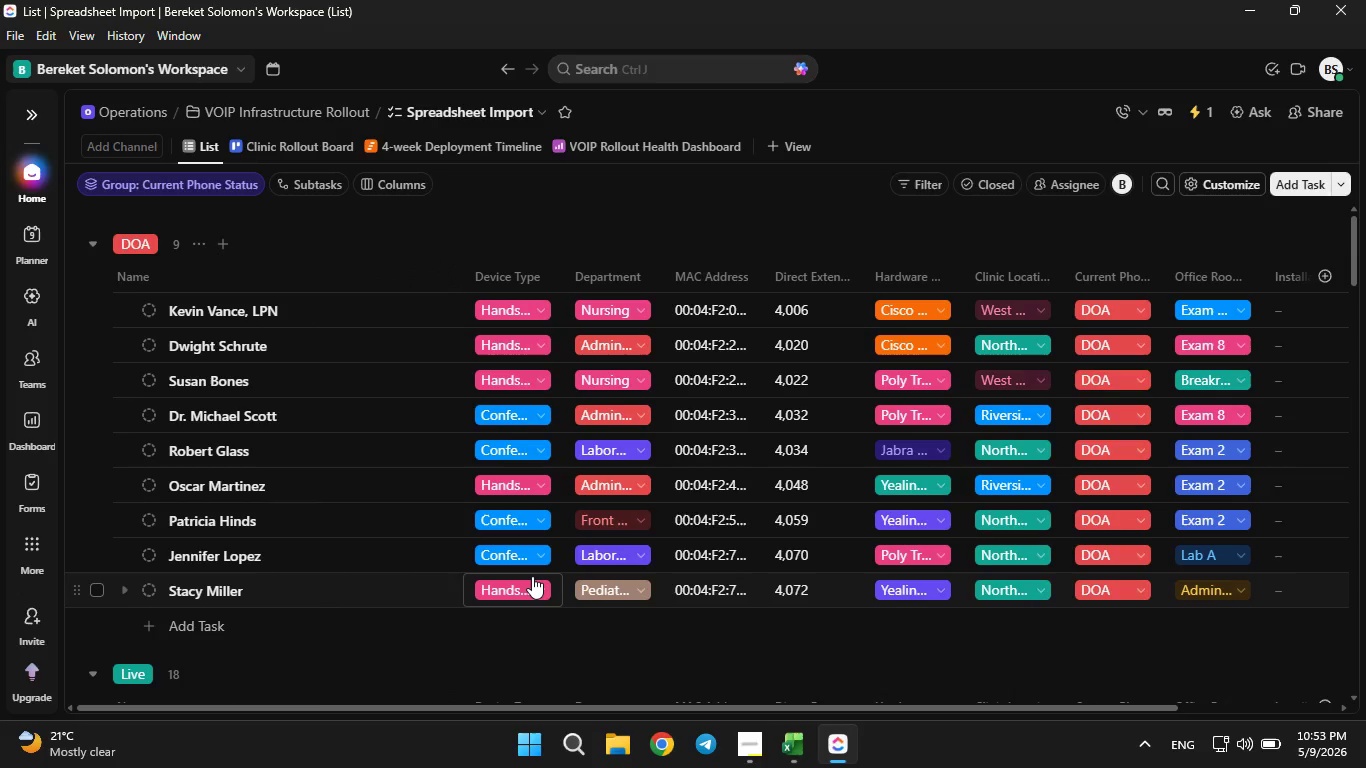 
left_click([277, 149])
 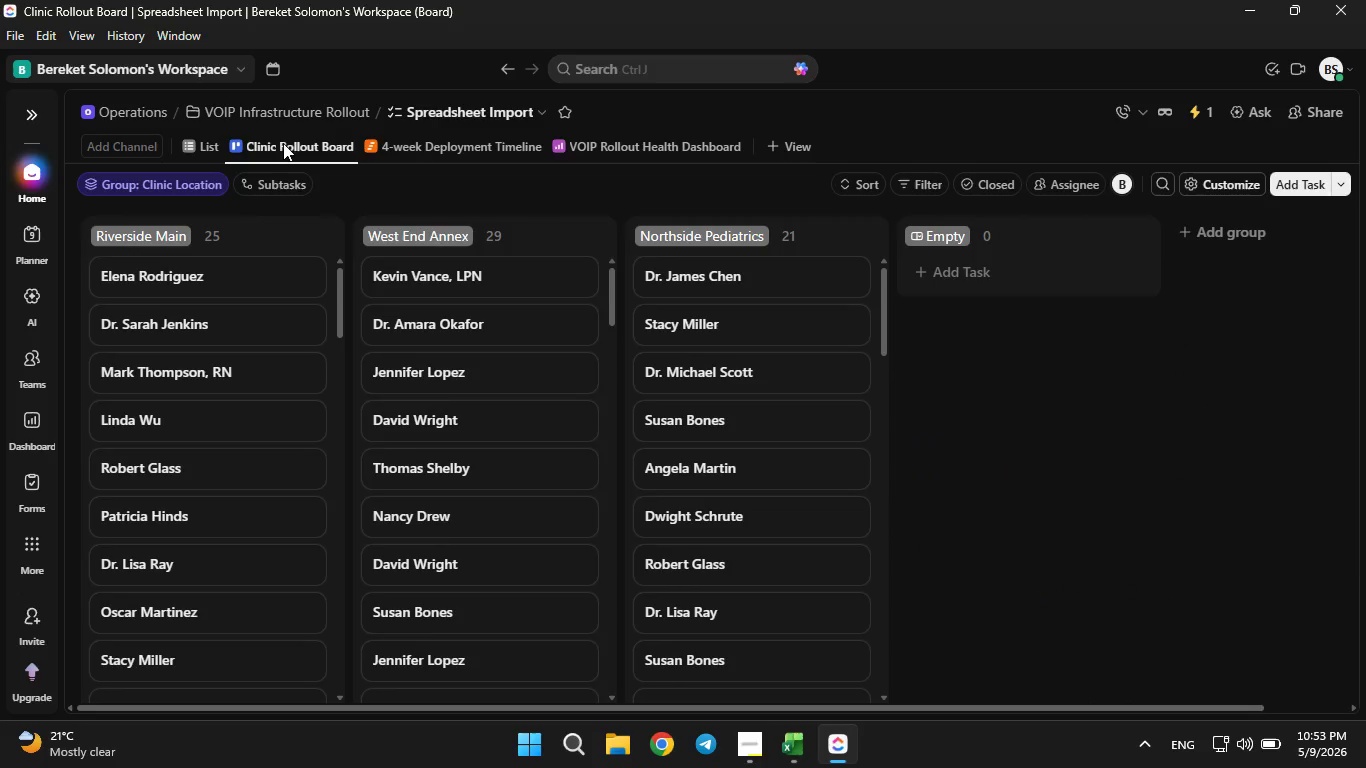 
right_click([280, 140])
 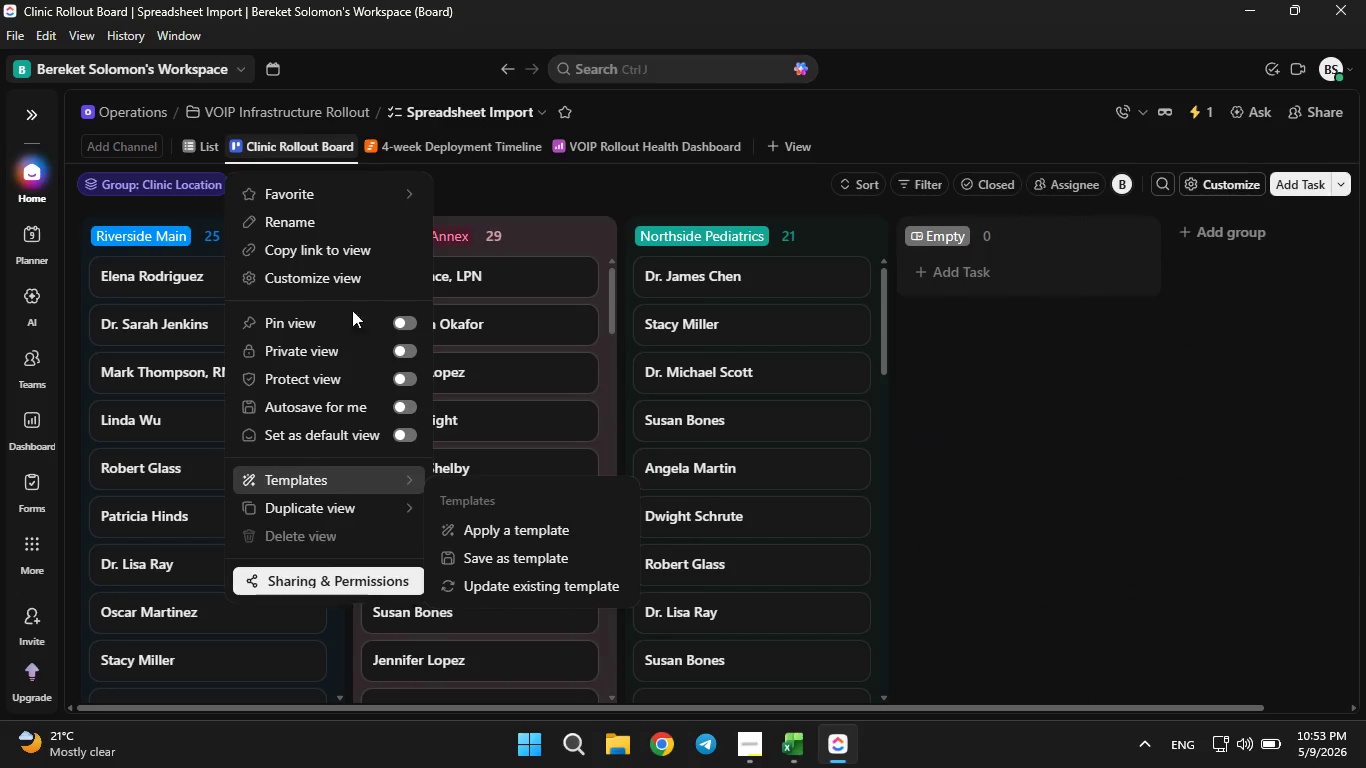 
left_click([342, 269])
 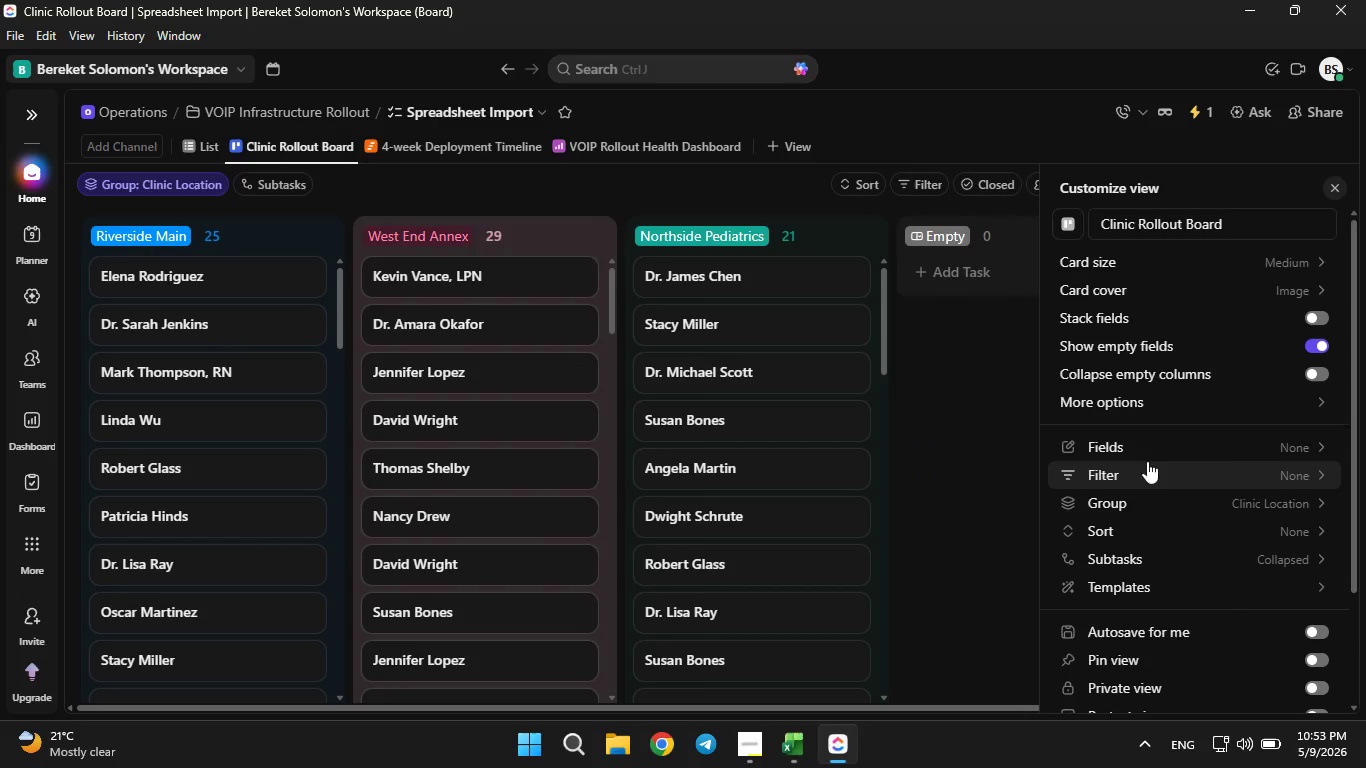 
left_click([1167, 456])
 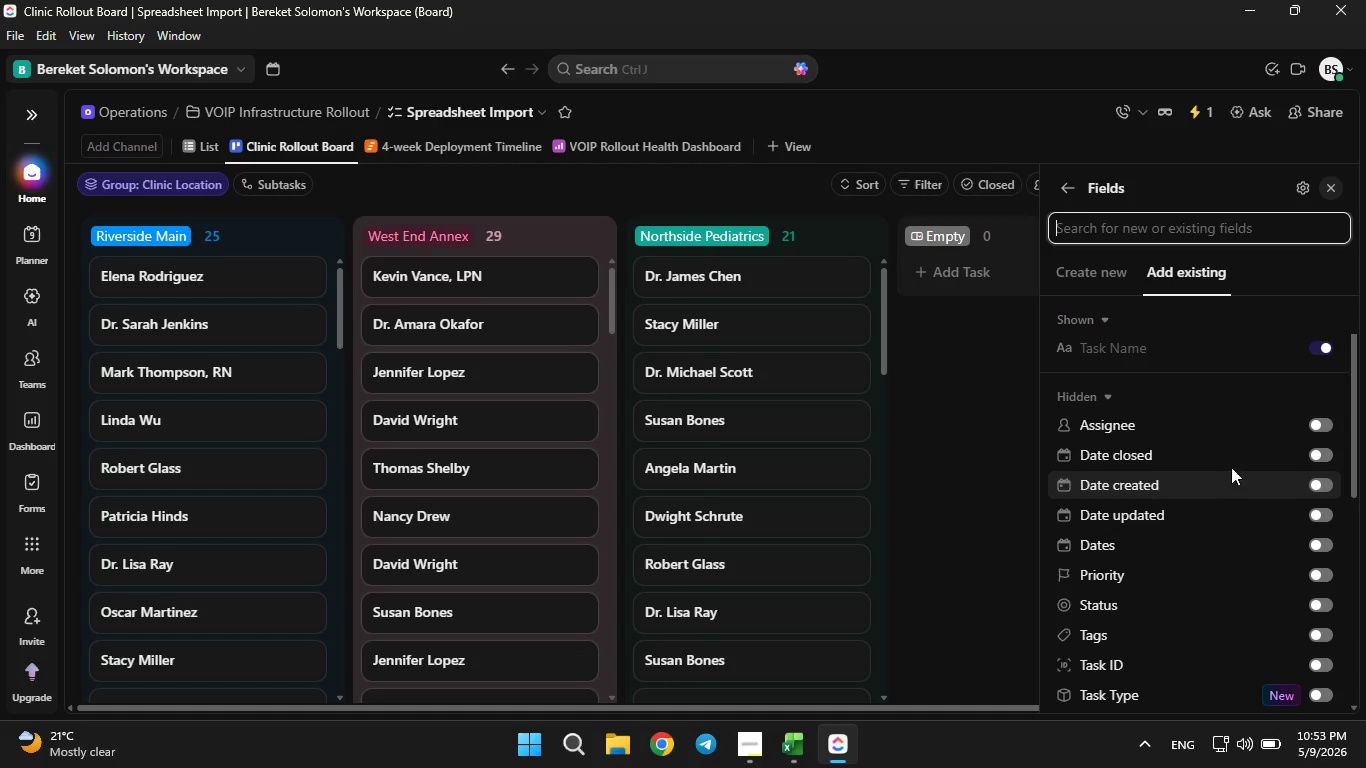 
scroll: coordinate [1237, 452], scroll_direction: down, amount: 11.0
 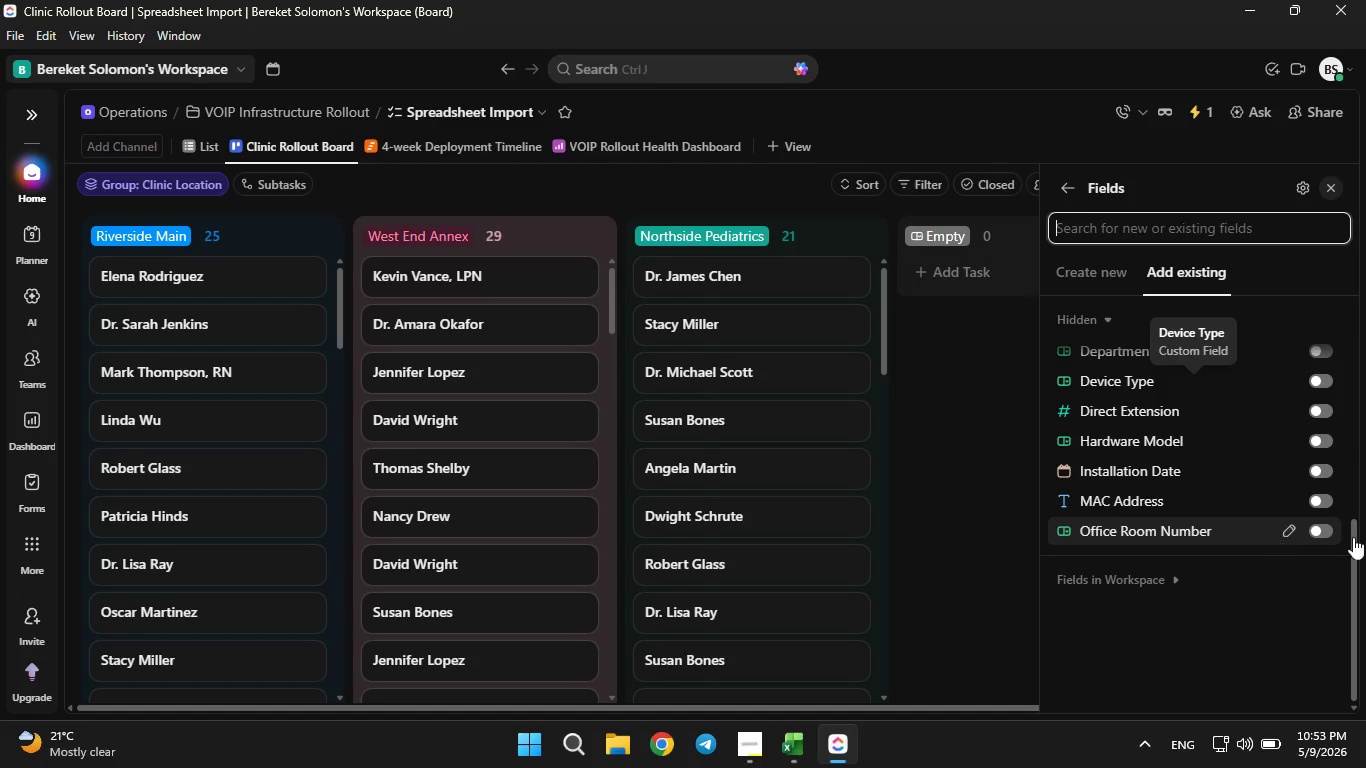 
left_click([1329, 528])
 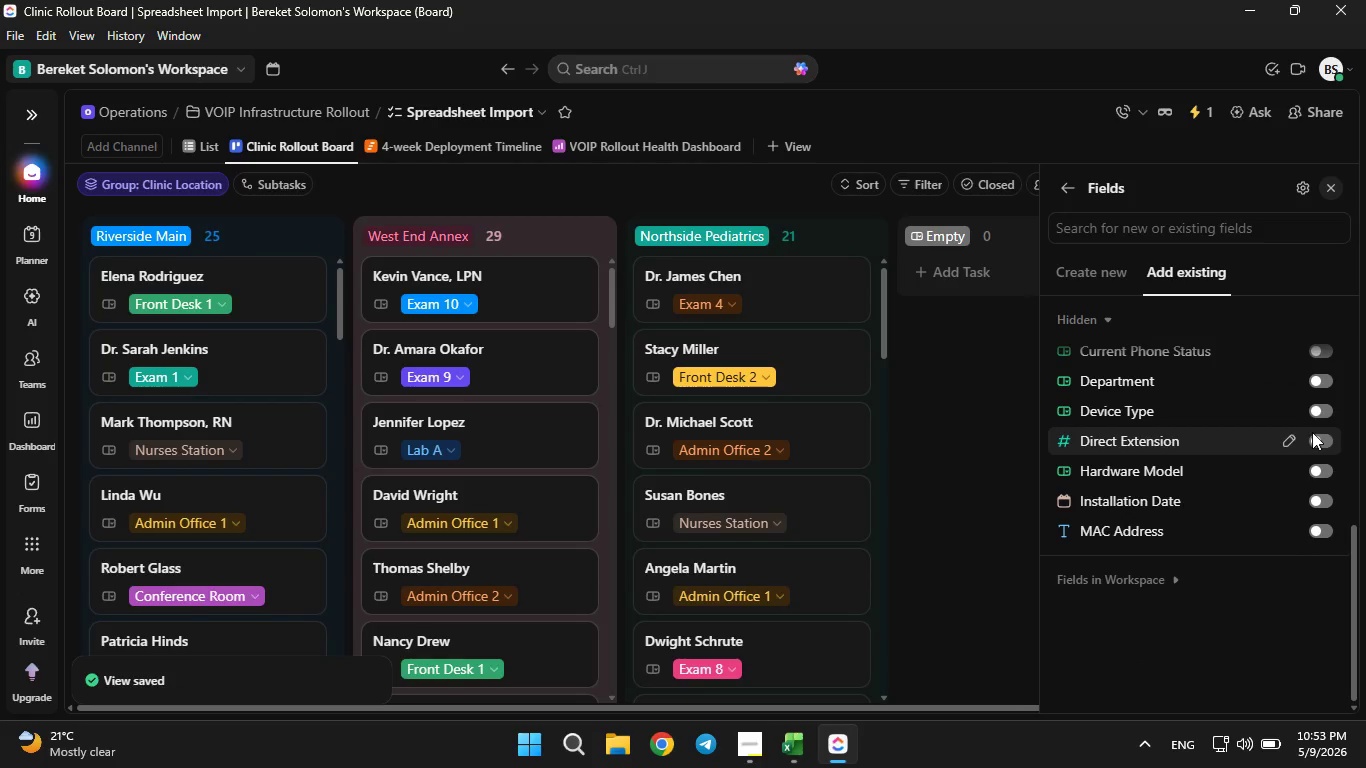 
scroll: coordinate [1312, 432], scroll_direction: none, amount: 0.0
 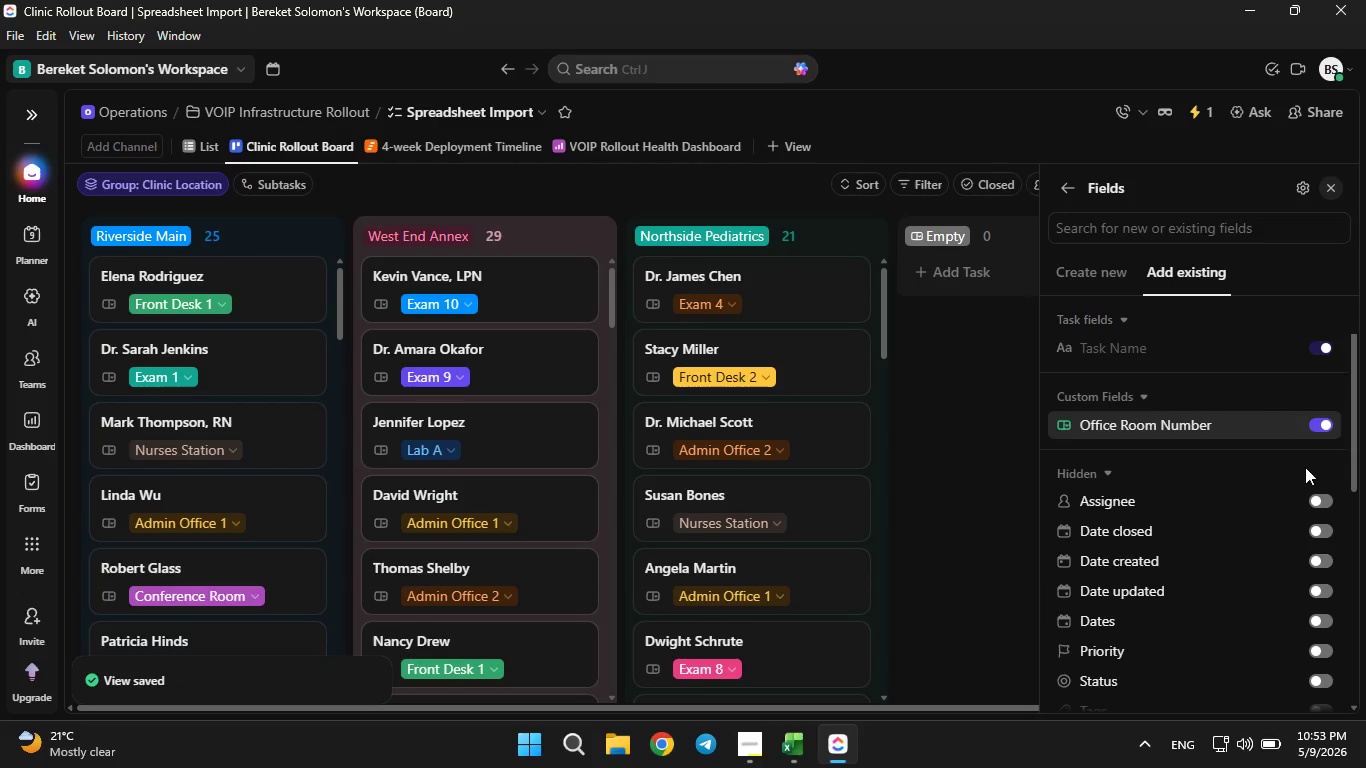 
scroll: coordinate [1305, 492], scroll_direction: down, amount: 4.0
 